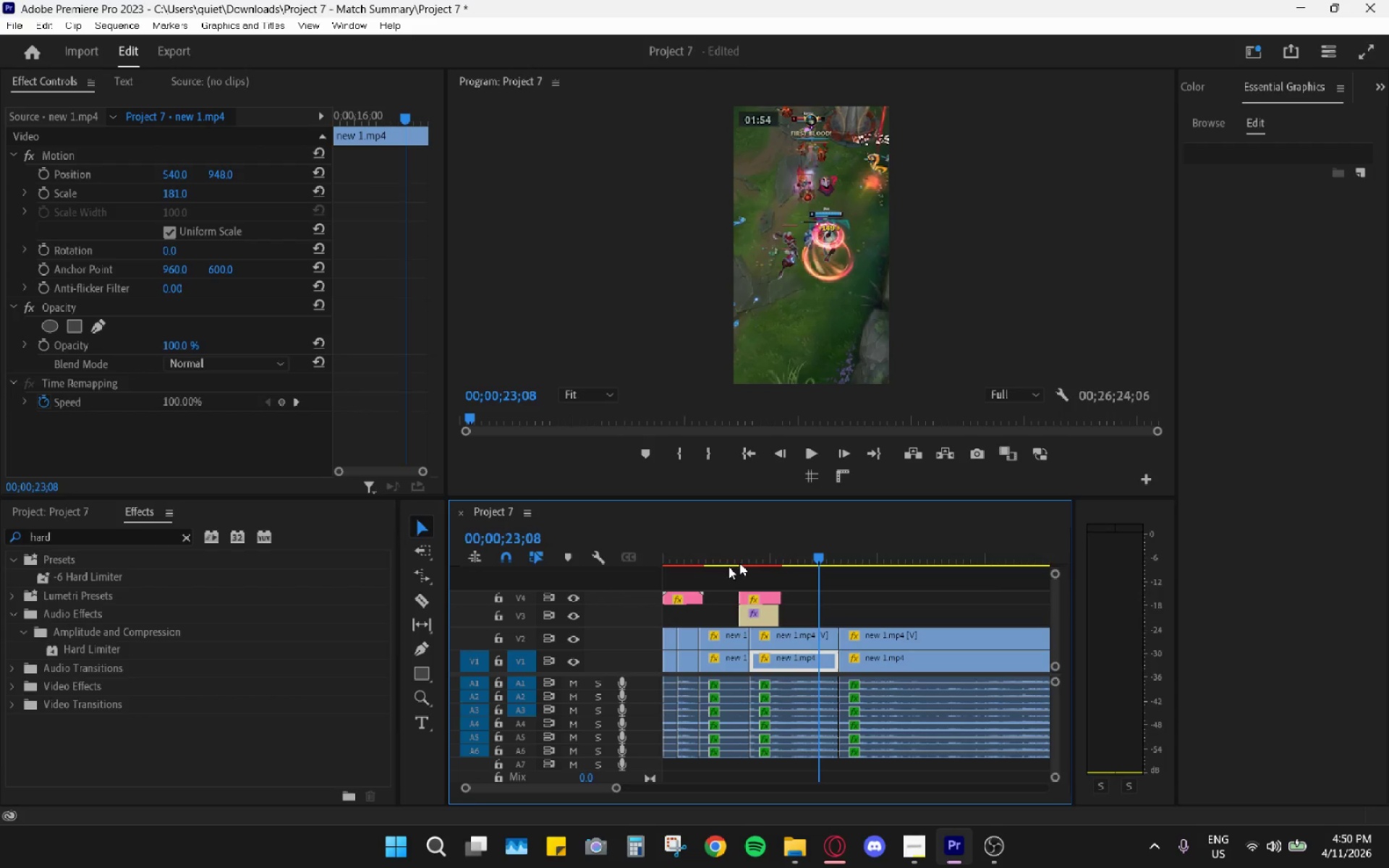 
left_click([688, 595])
 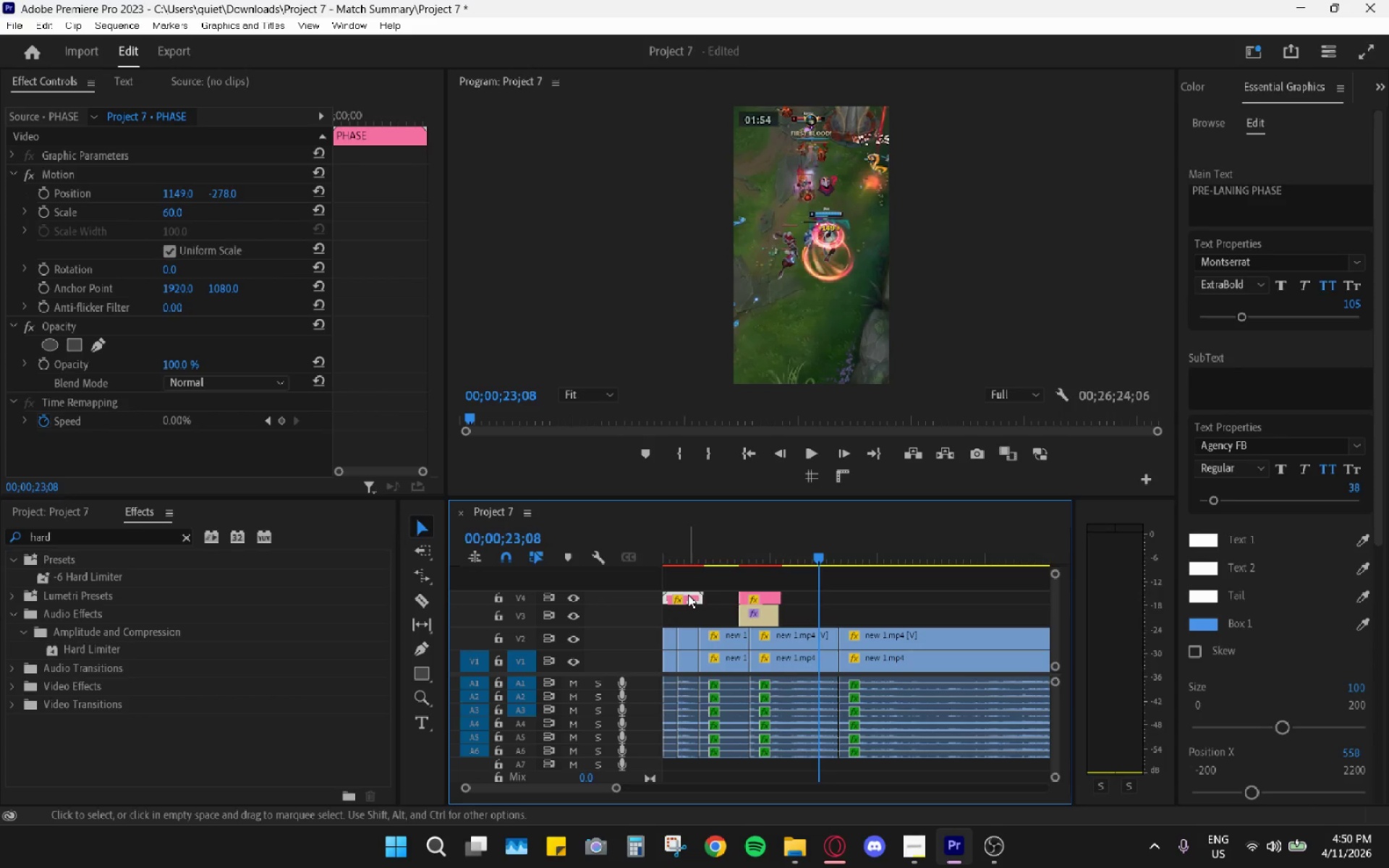 
key(Control+C)
 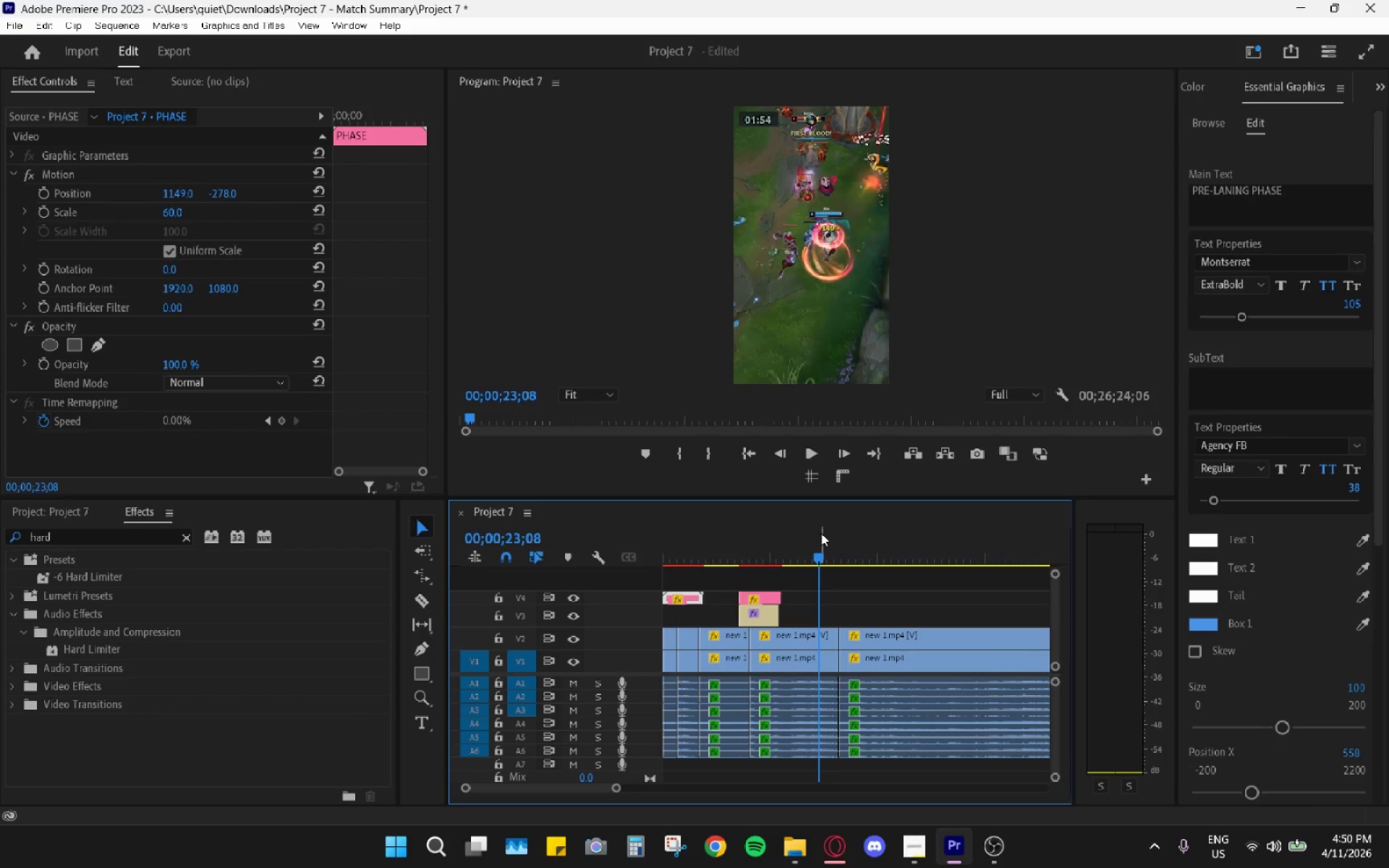 
key(Control+V)
 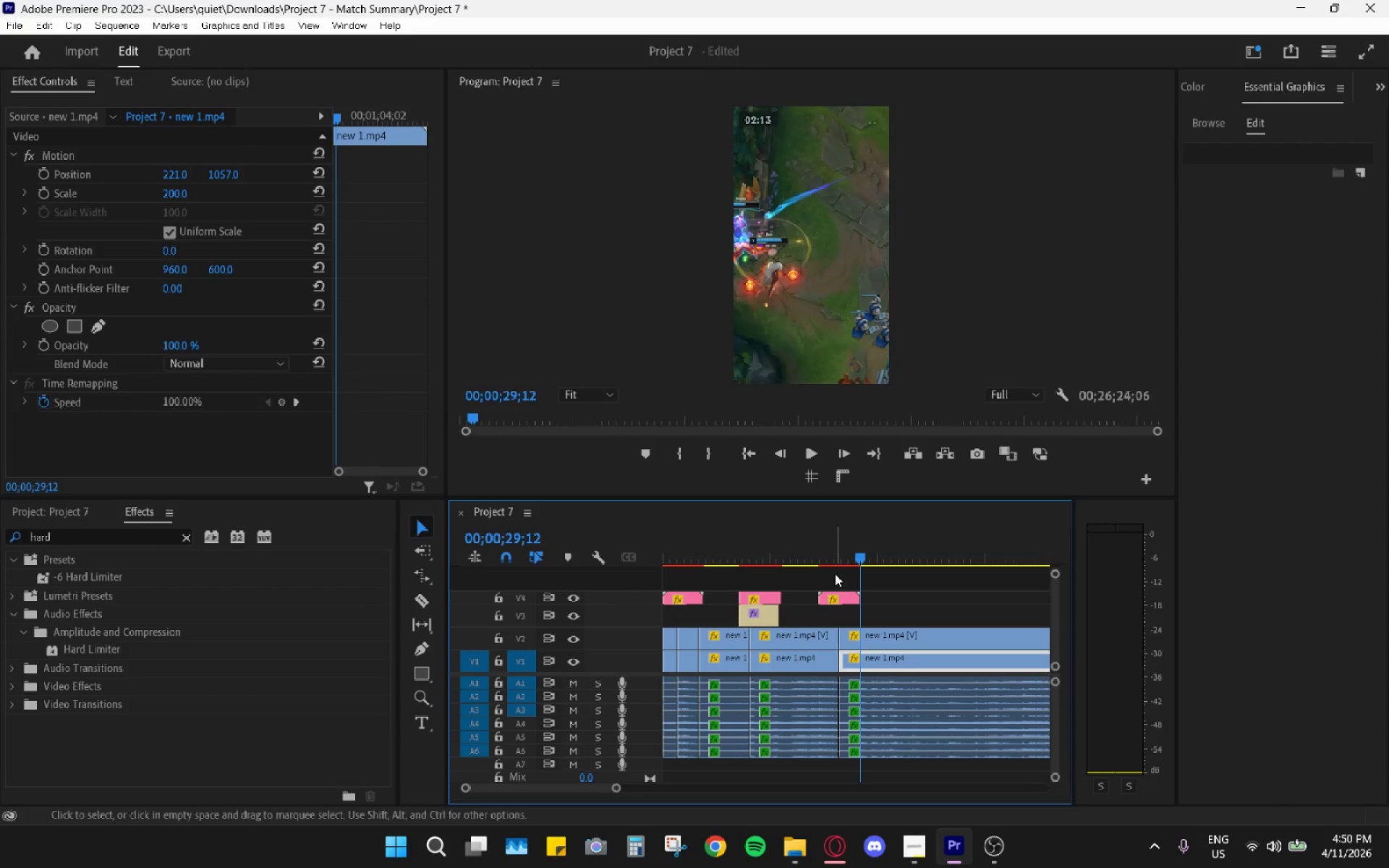 
left_click_drag(start_coordinate=[828, 540], to_coordinate=[822, 540])
 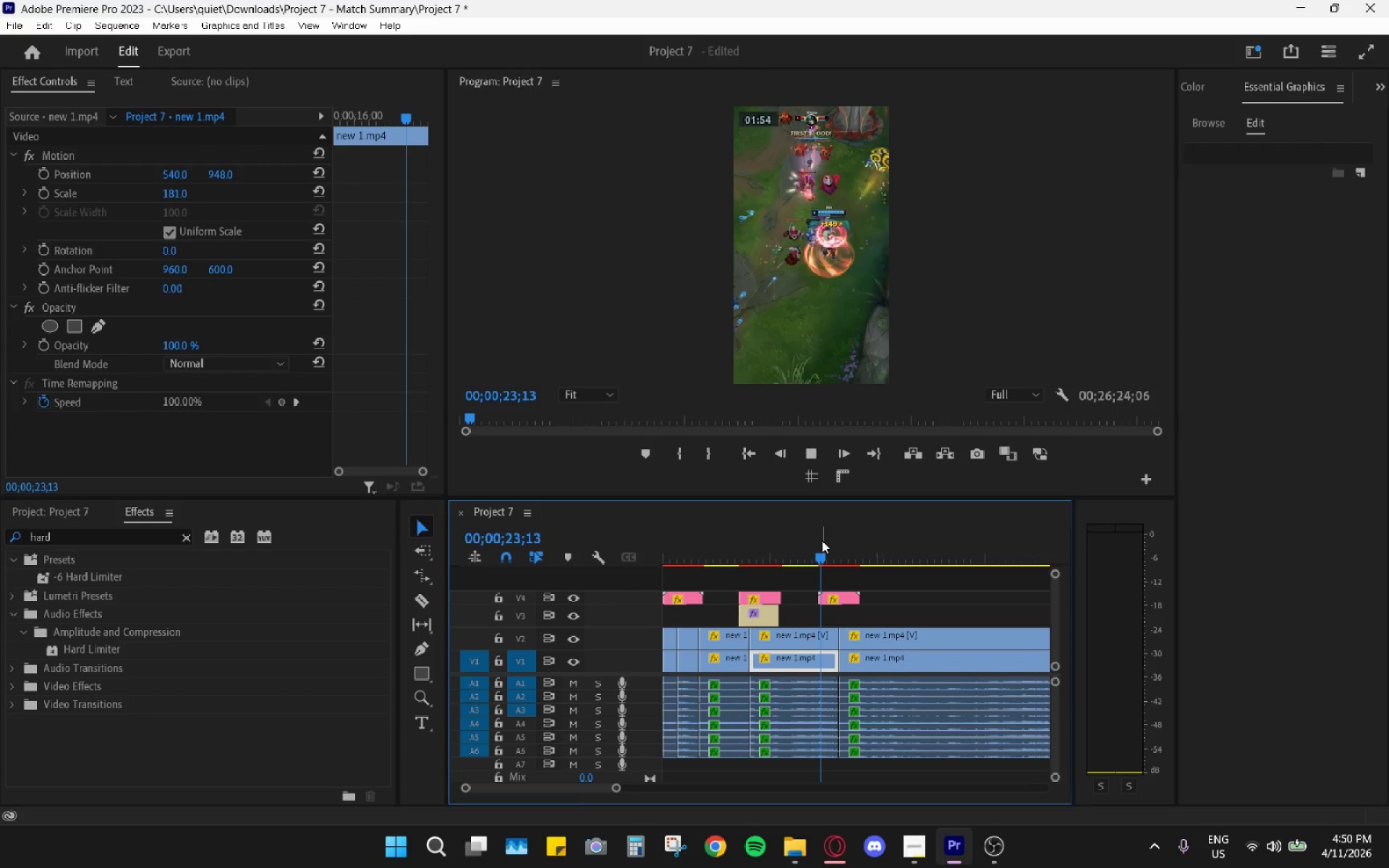 
key(Space)
 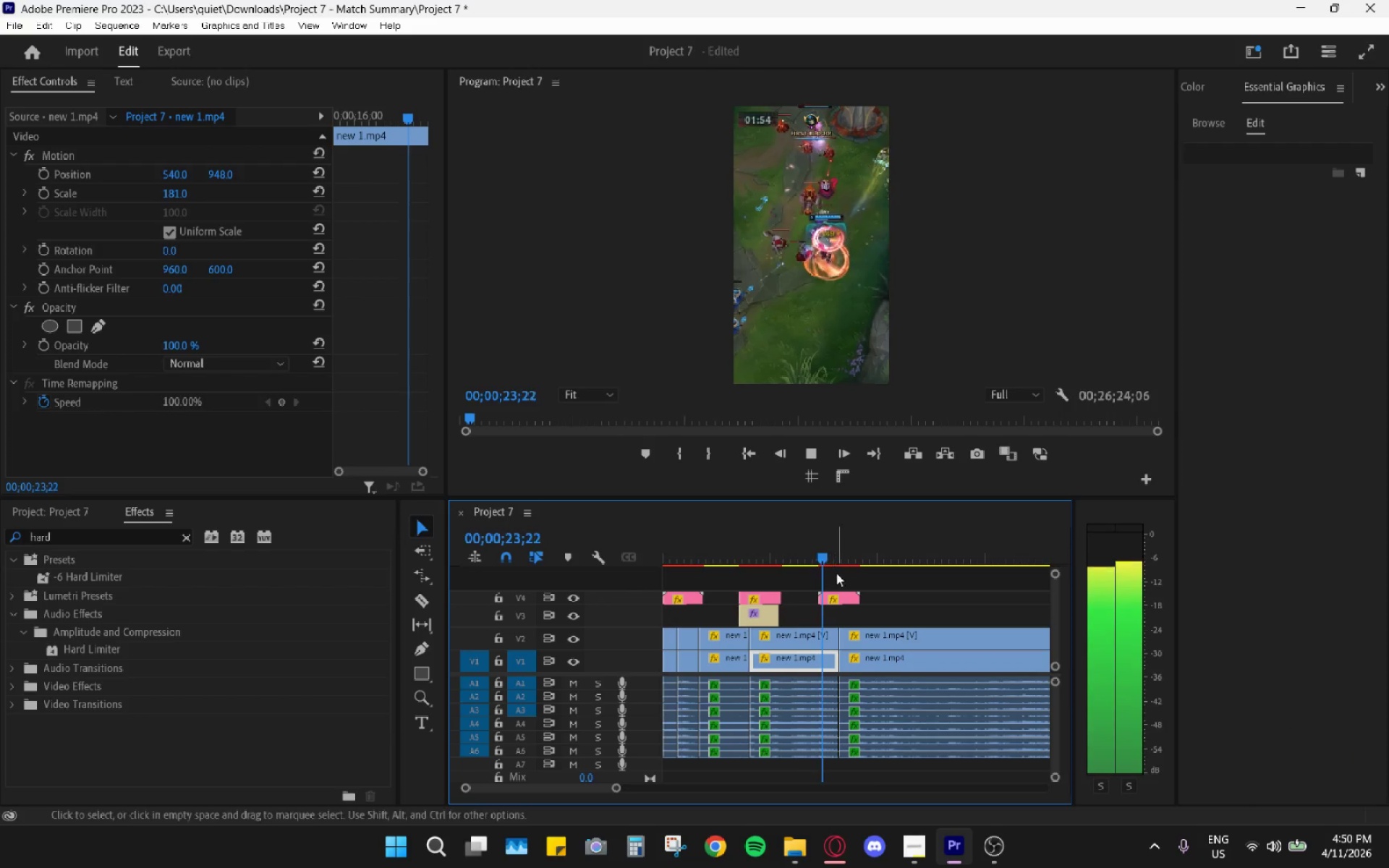 
key(Space)
 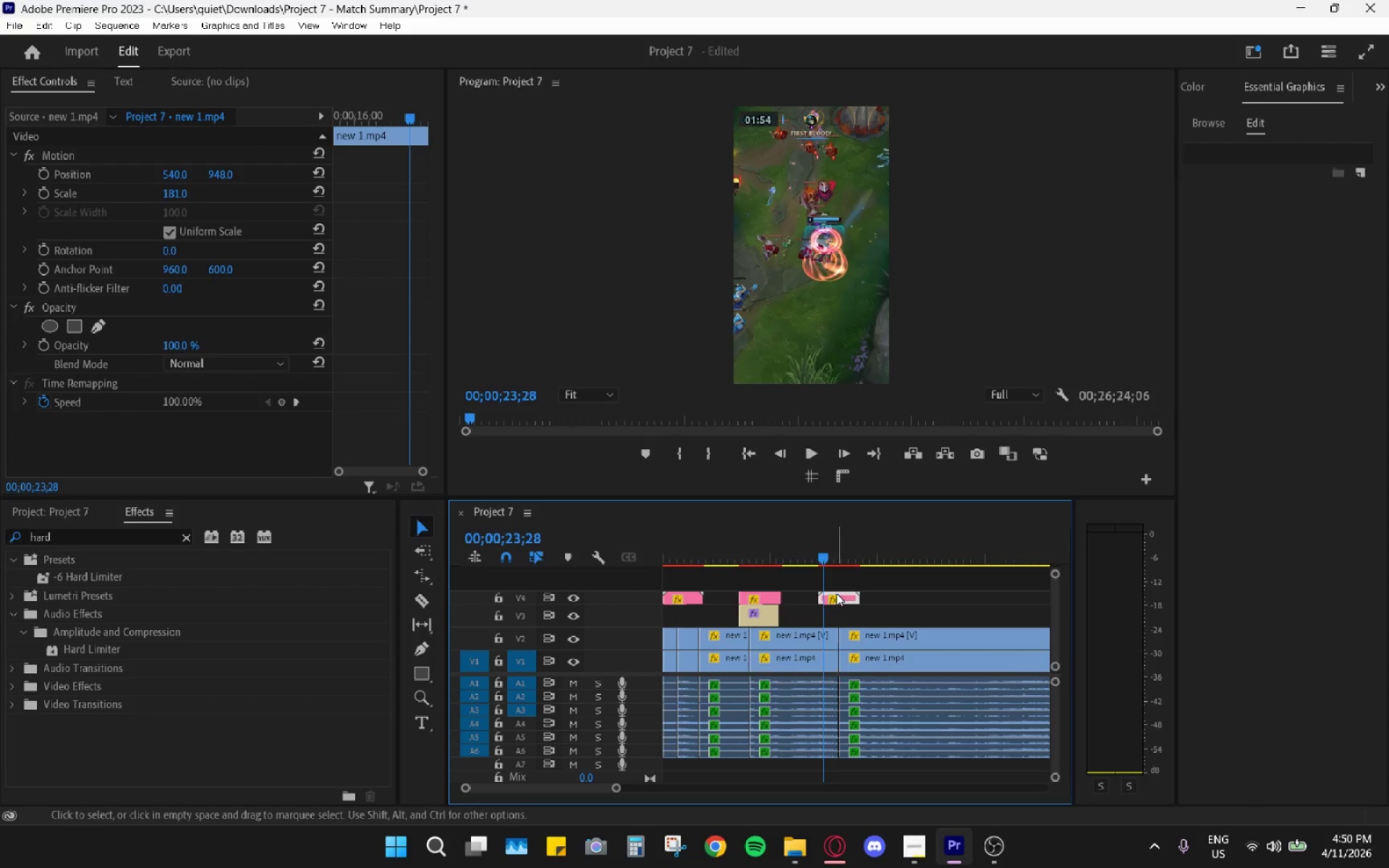 
left_click_drag(start_coordinate=[836, 593], to_coordinate=[814, 595])
 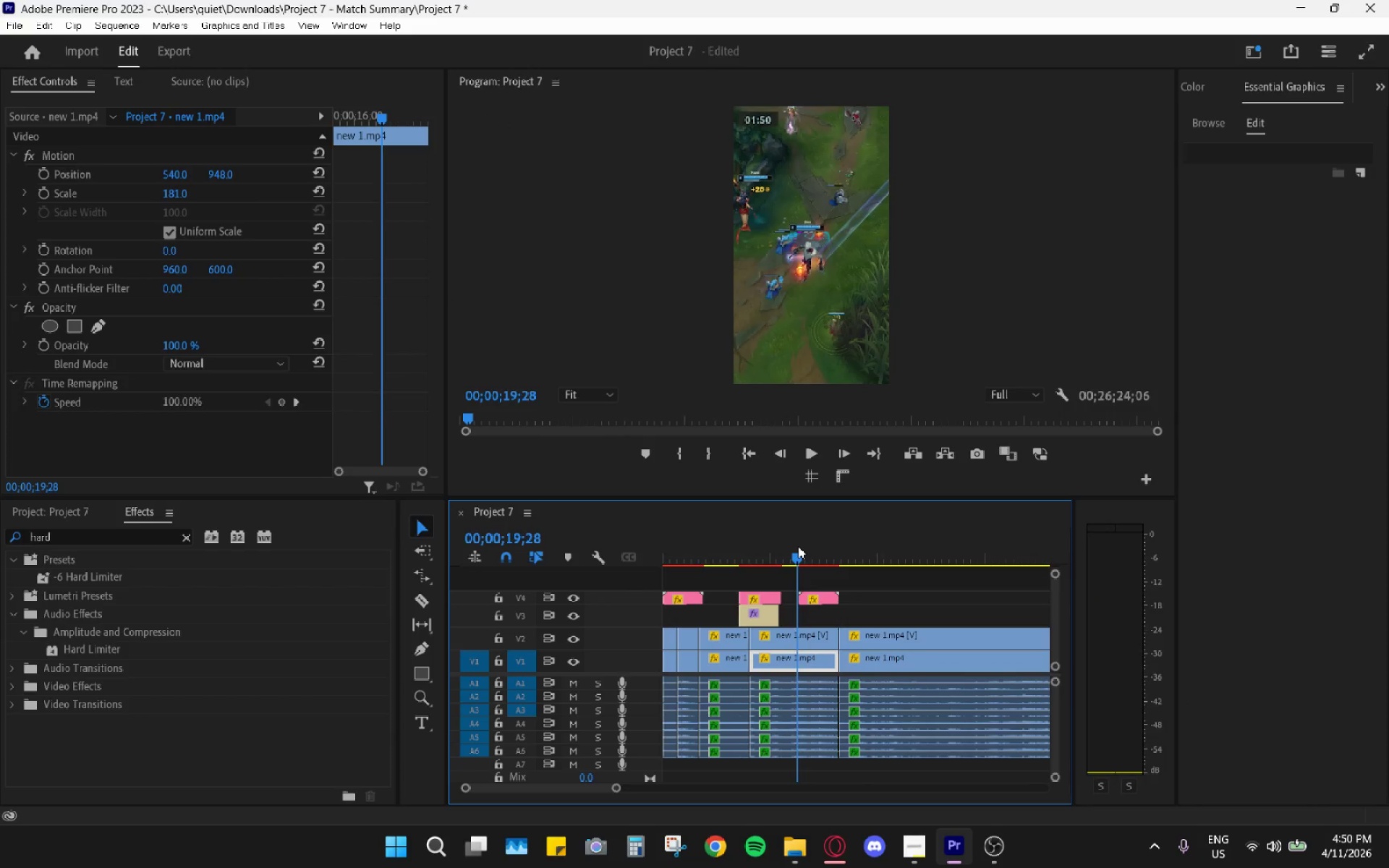 
key(Space)
 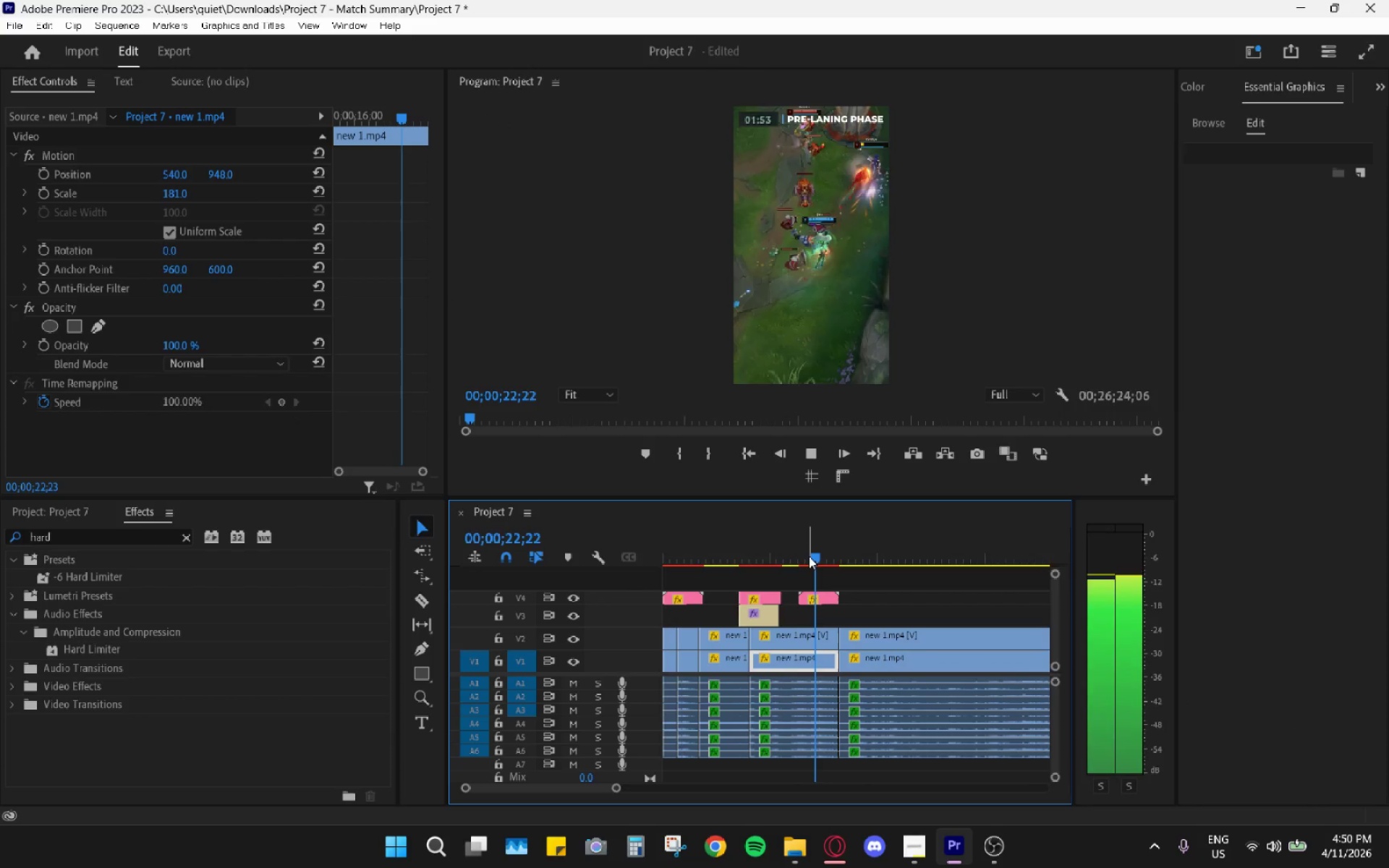 
key(Space)
 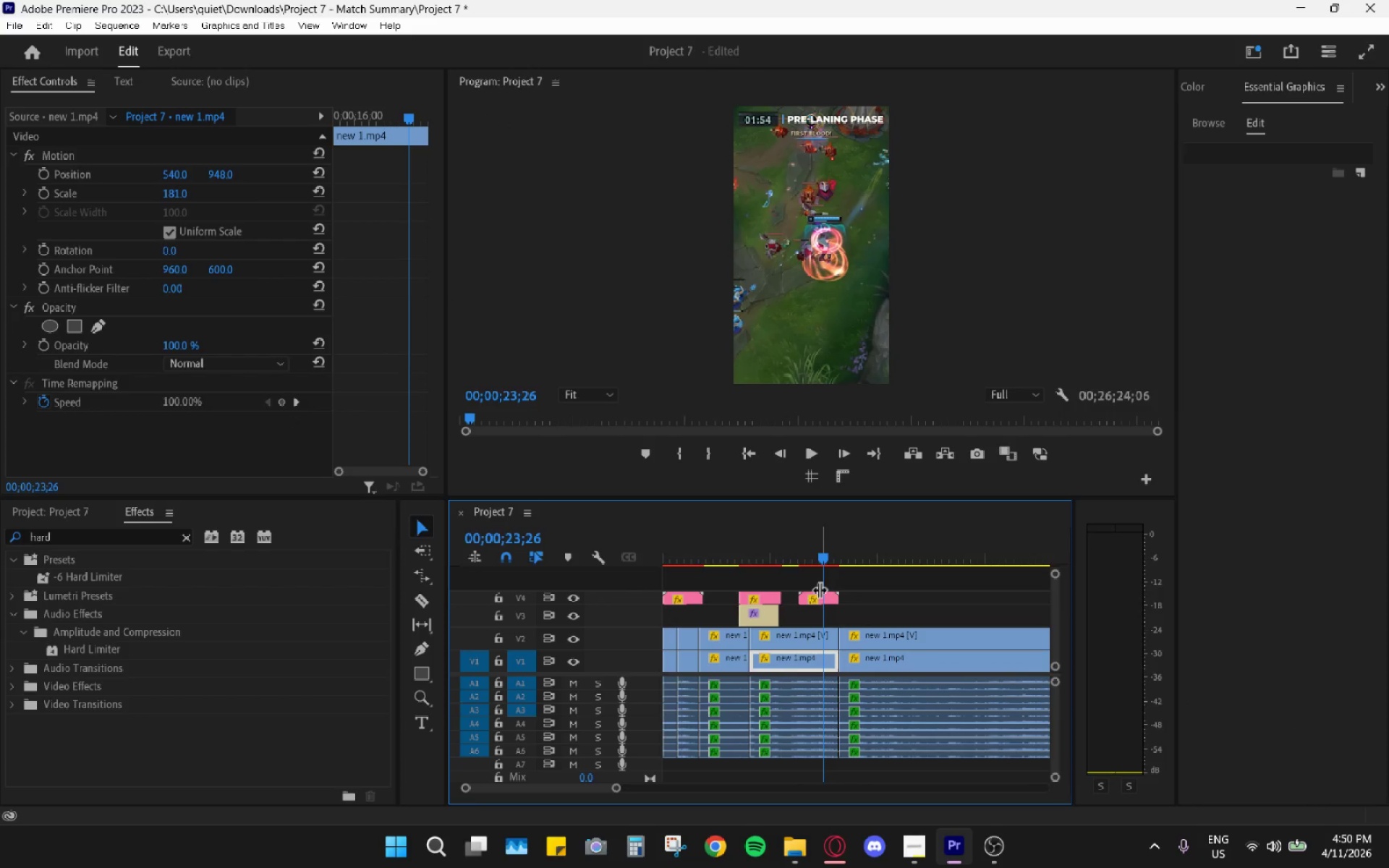 
left_click([817, 600])
 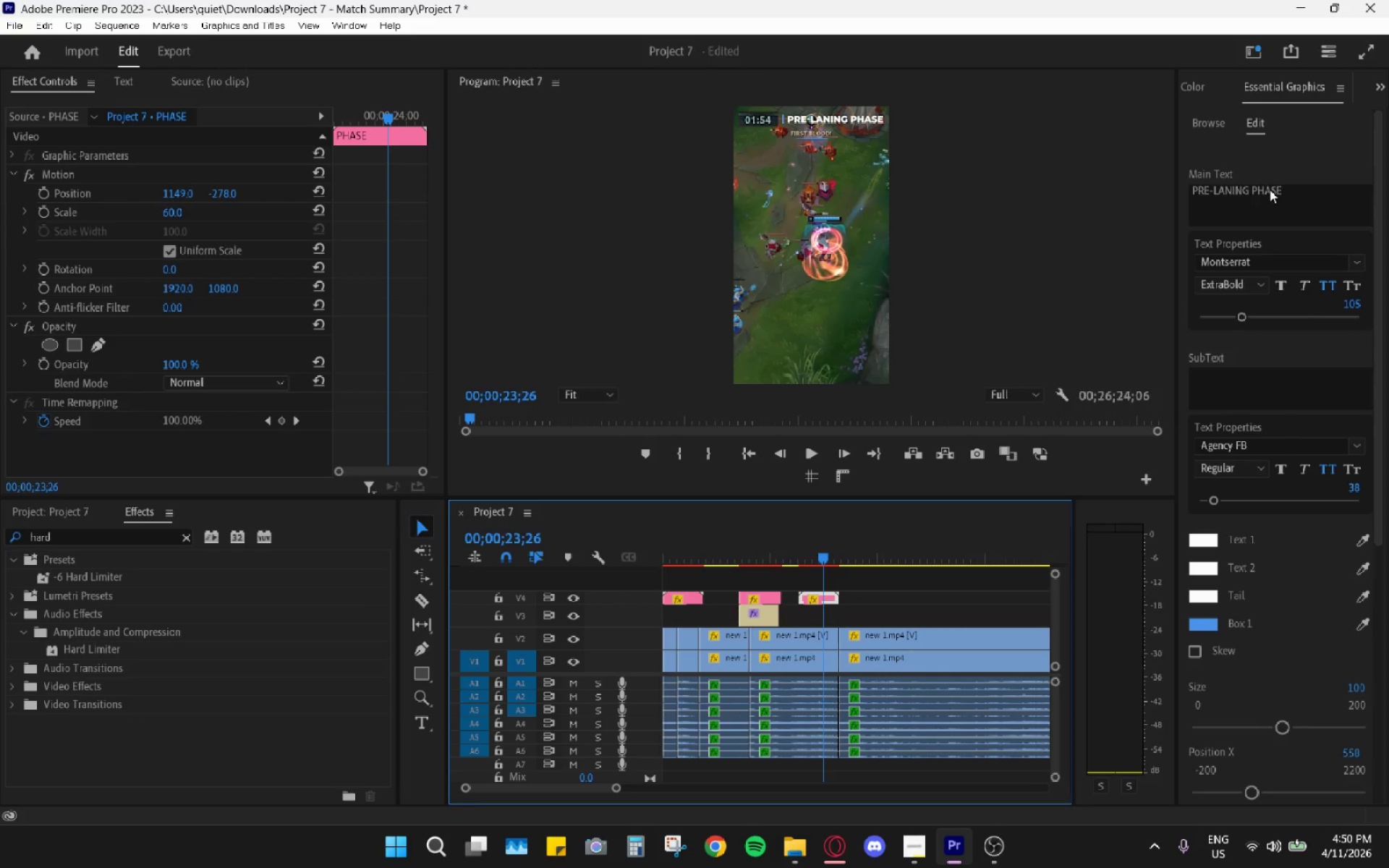 
wait(5.25)
 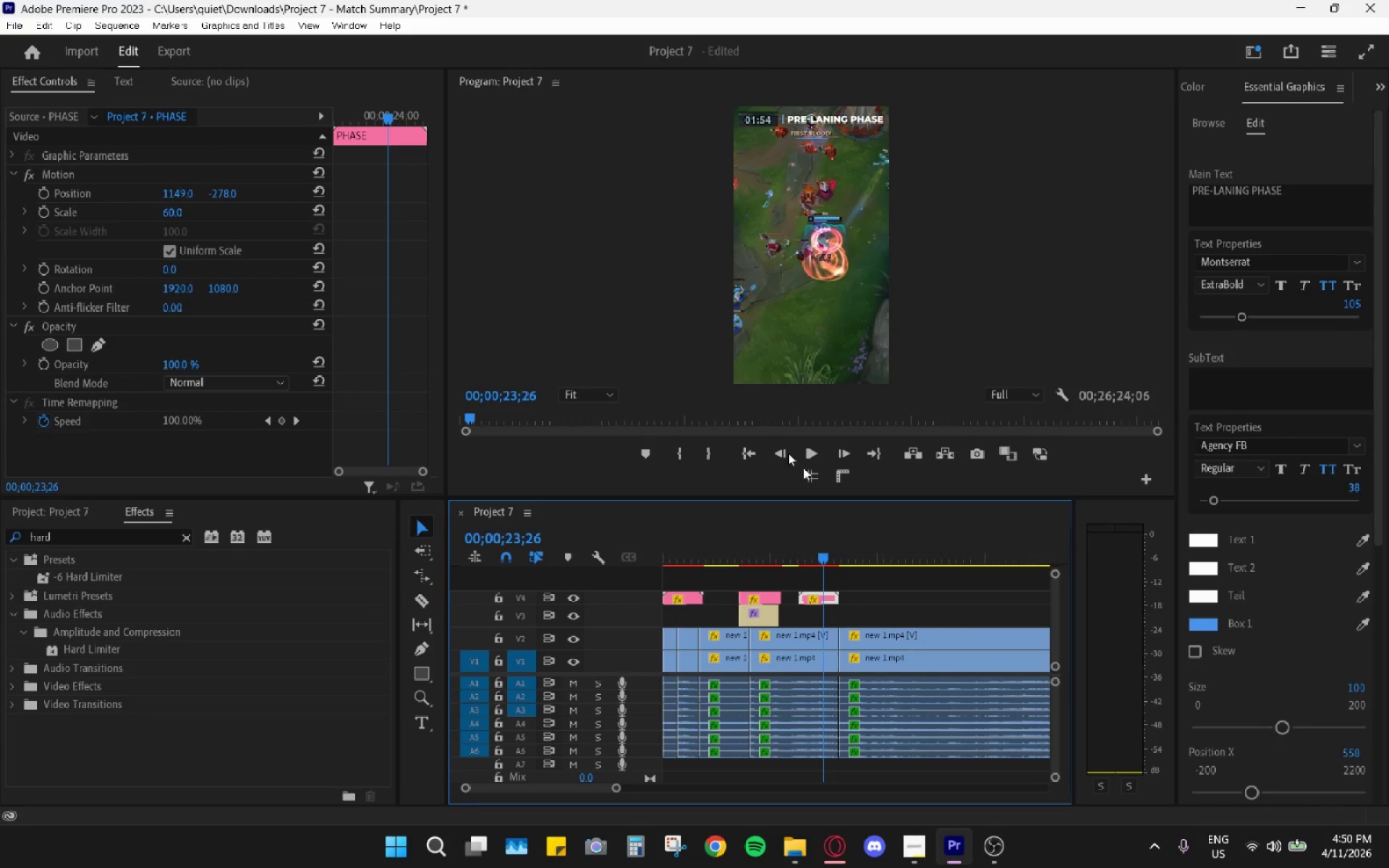 
left_click_drag(start_coordinate=[758, 551], to_coordinate=[673, 563])
 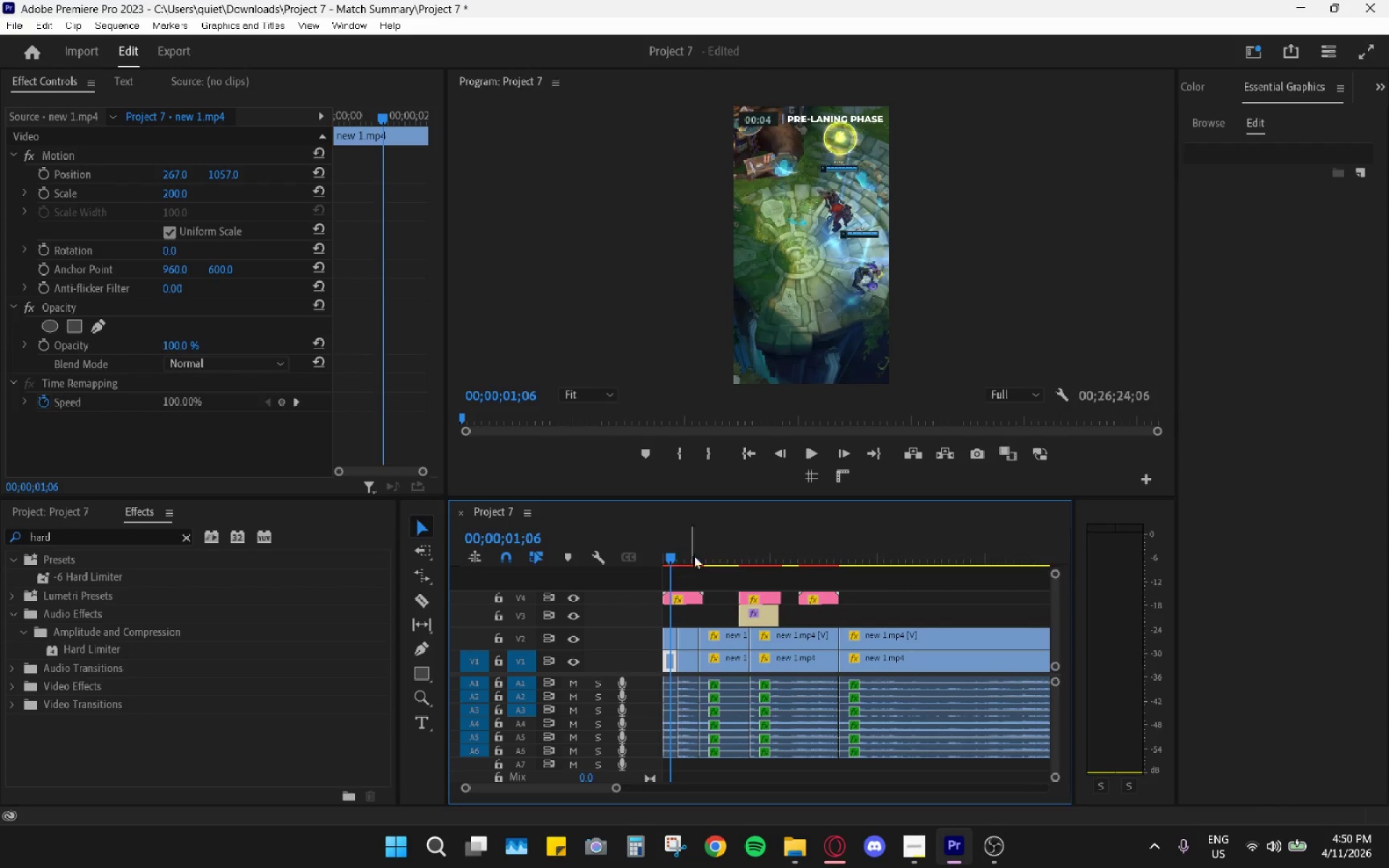 
key(Space)
 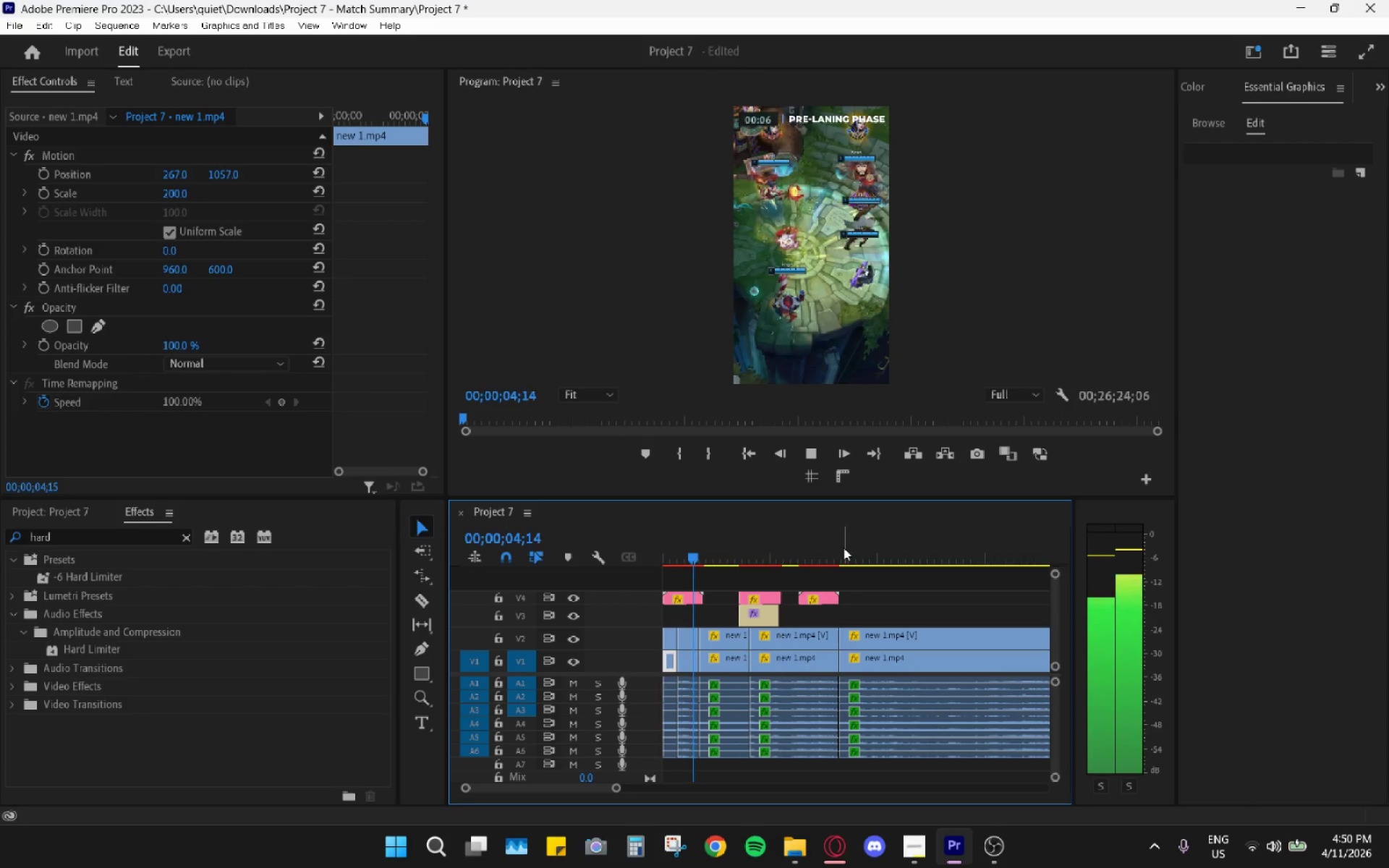 
left_click_drag(start_coordinate=[689, 551], to_coordinate=[681, 550])
 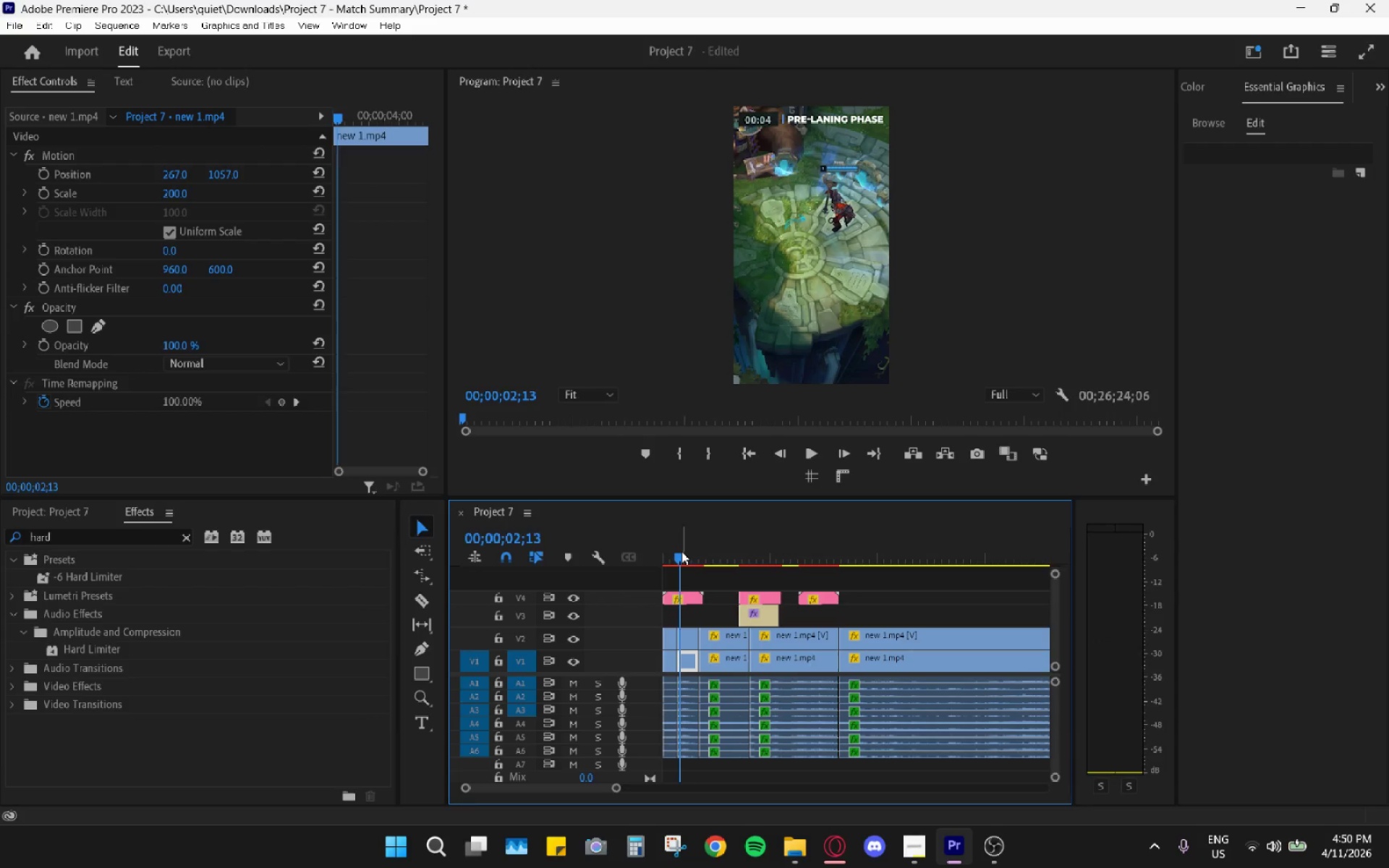 
left_click_drag(start_coordinate=[679, 551], to_coordinate=[811, 588])
 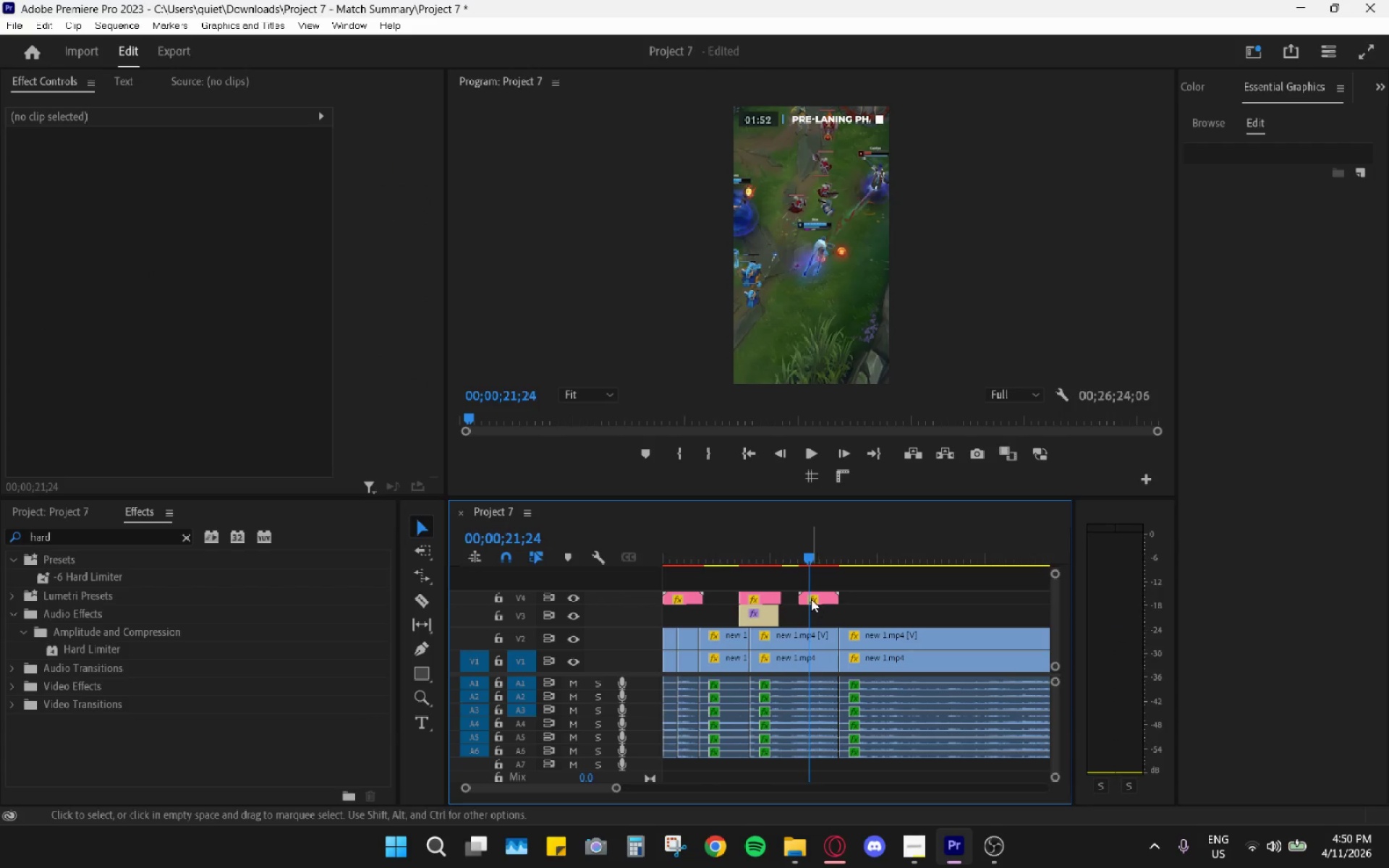 
double_click([811, 598])
 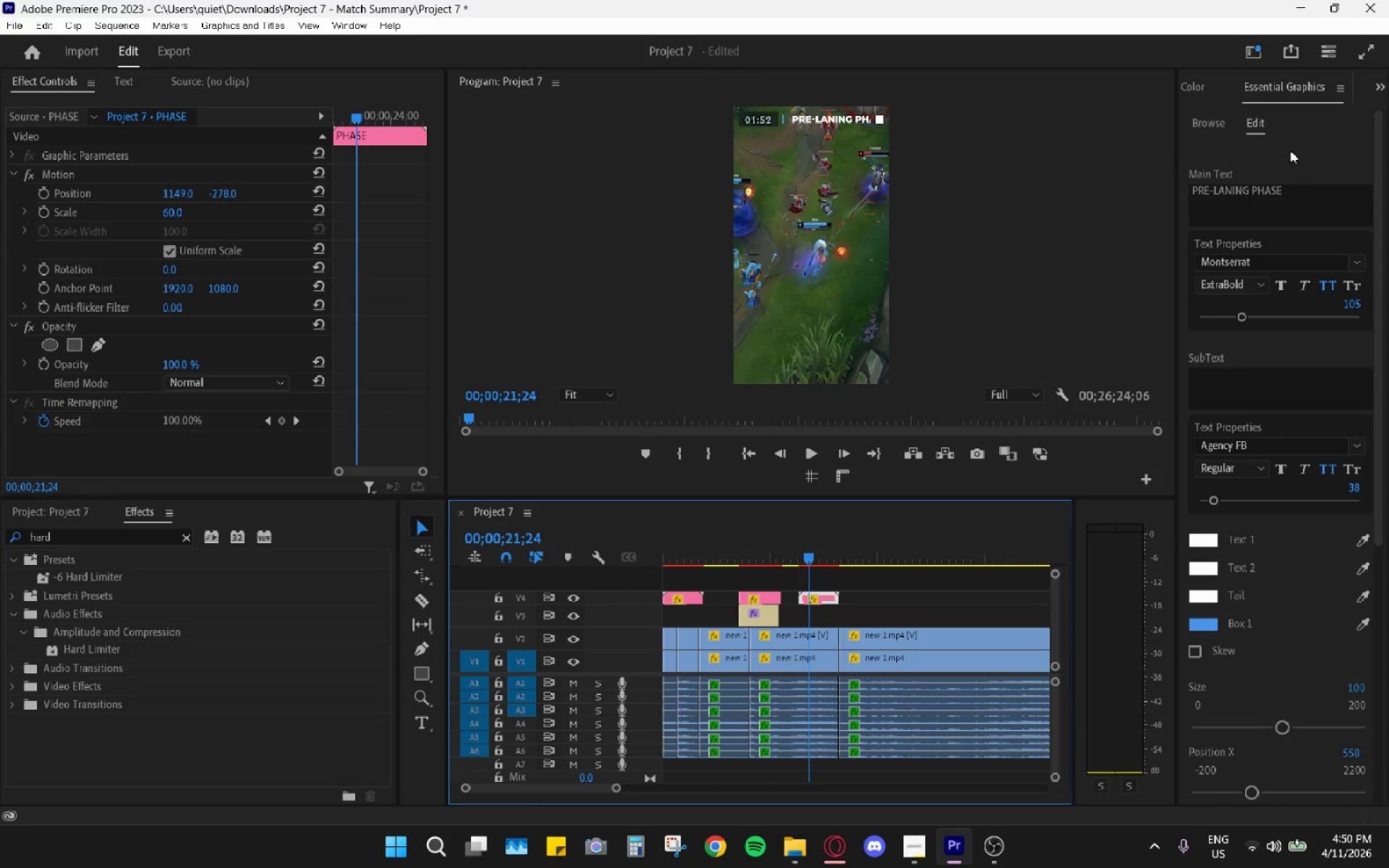 
left_click_drag(start_coordinate=[1254, 177], to_coordinate=[1247, 187])
 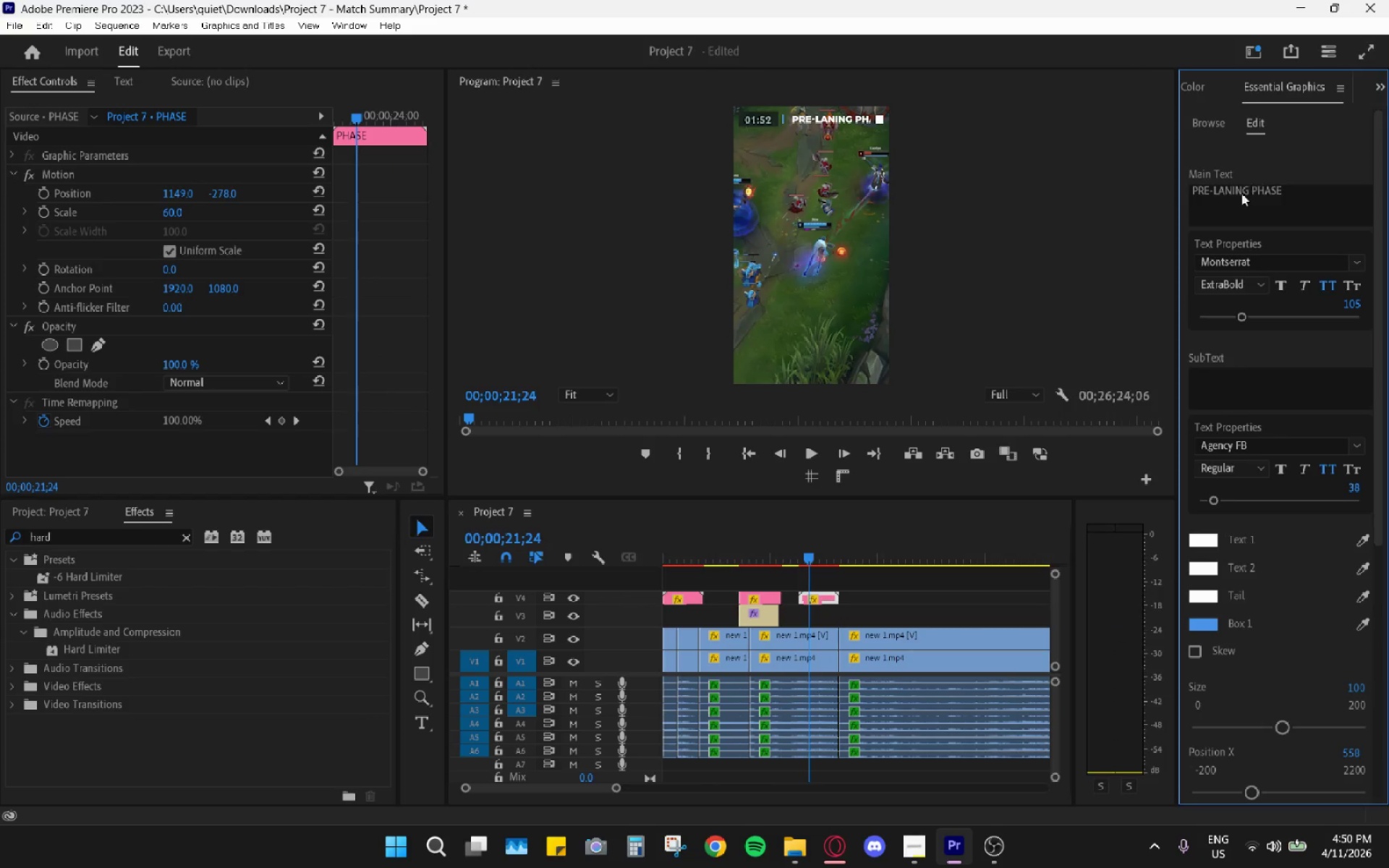 
double_click([1241, 193])
 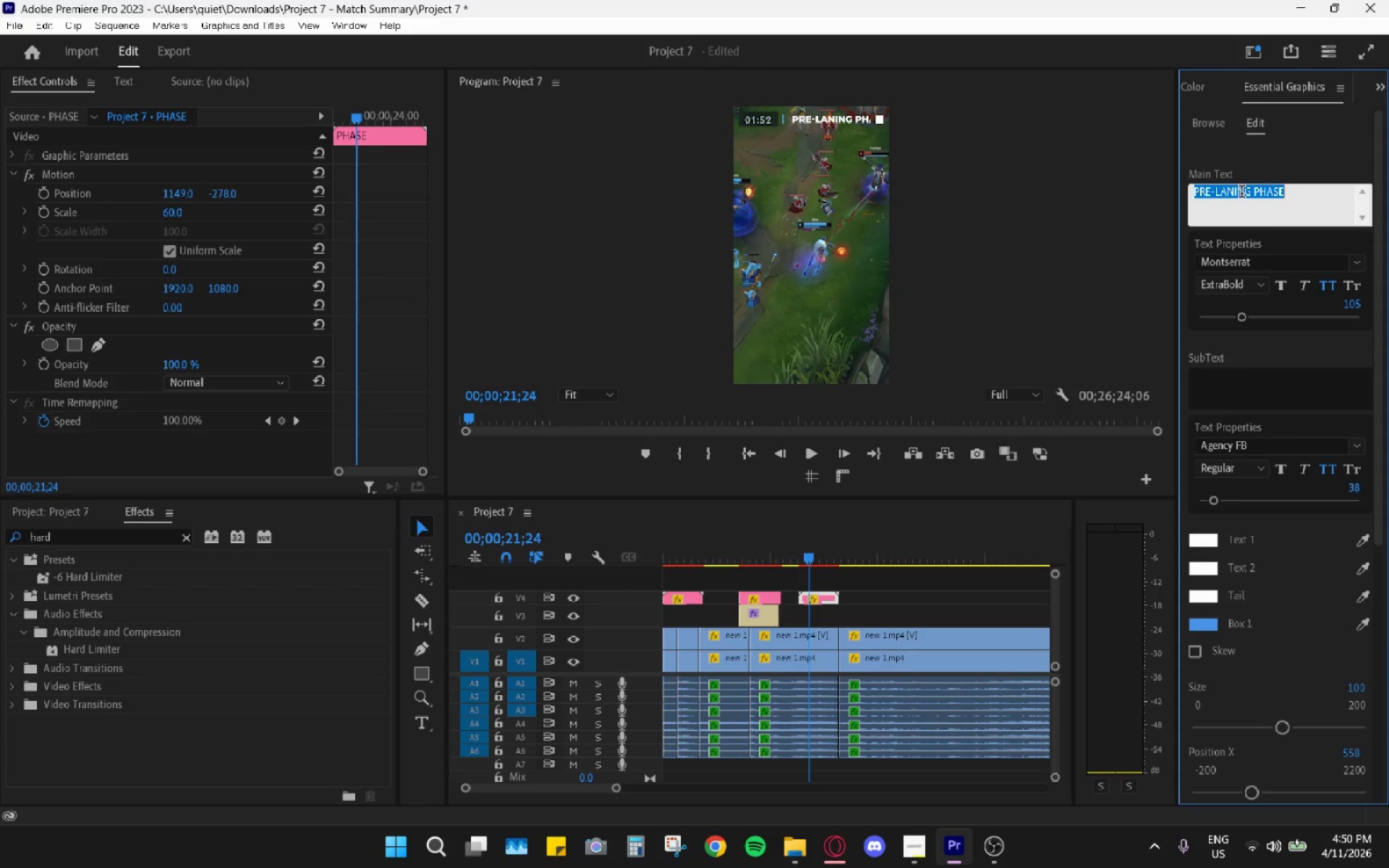 
triple_click([1241, 193])
 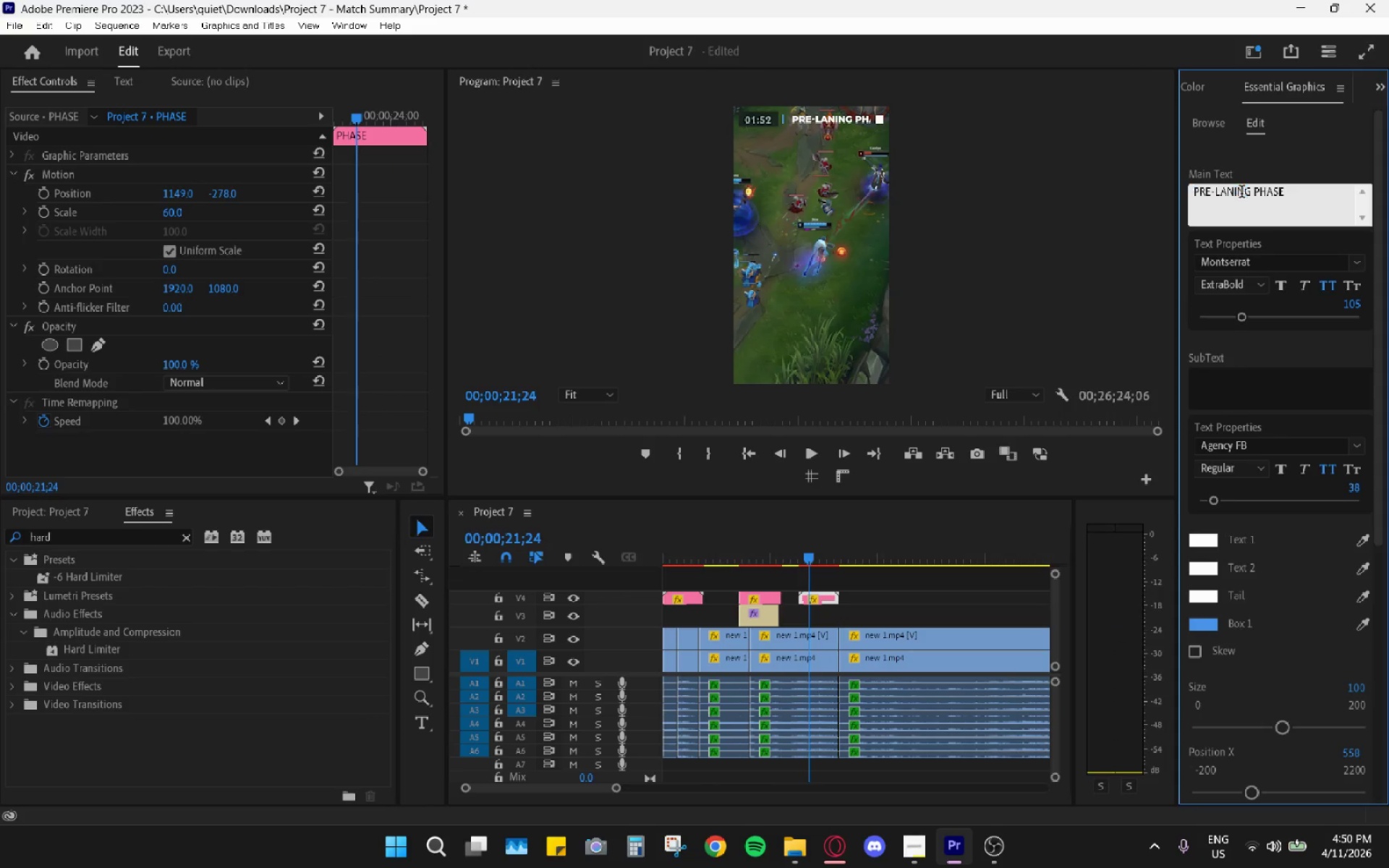 
triple_click([1241, 193])
 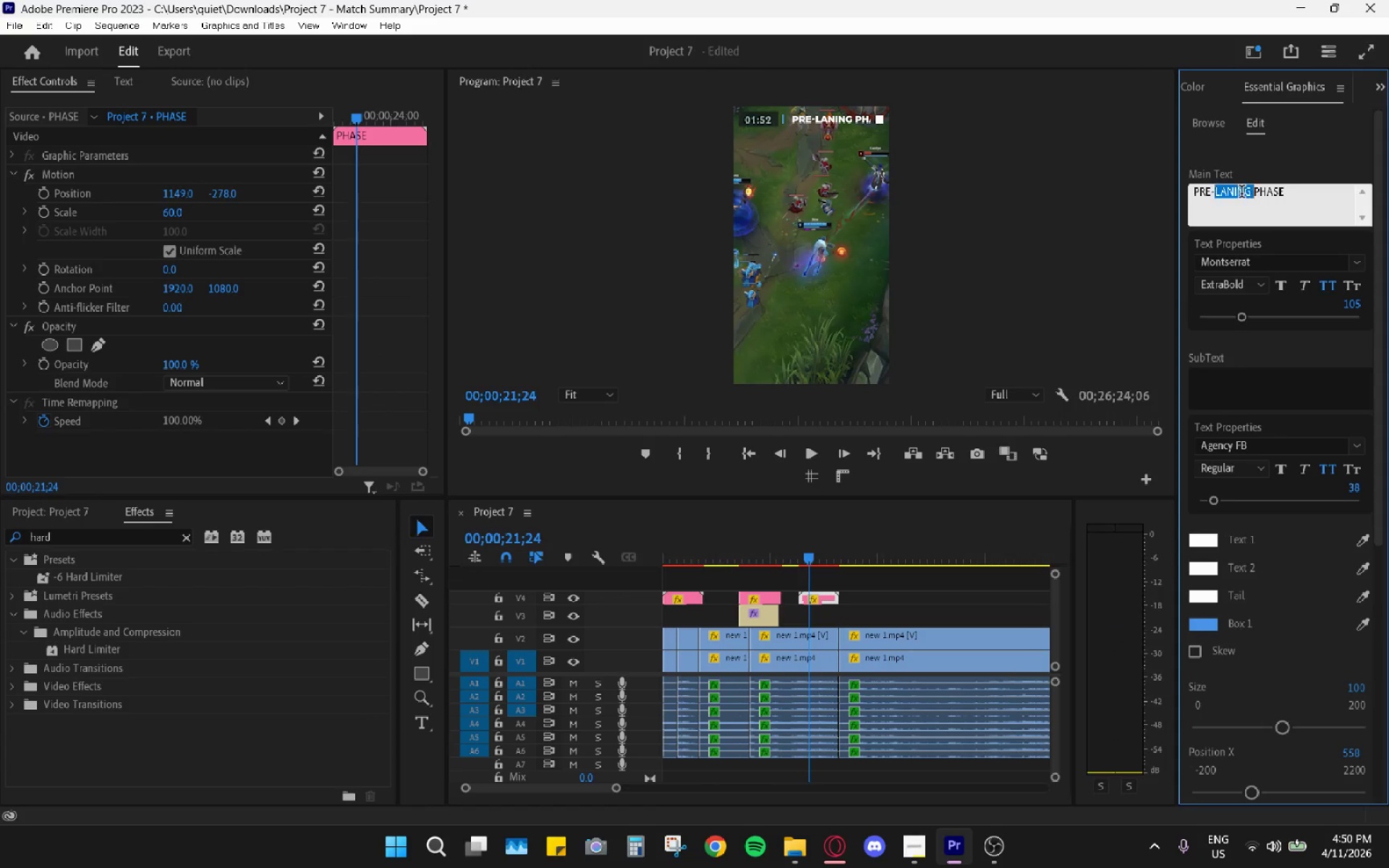 
triple_click([1241, 193])
 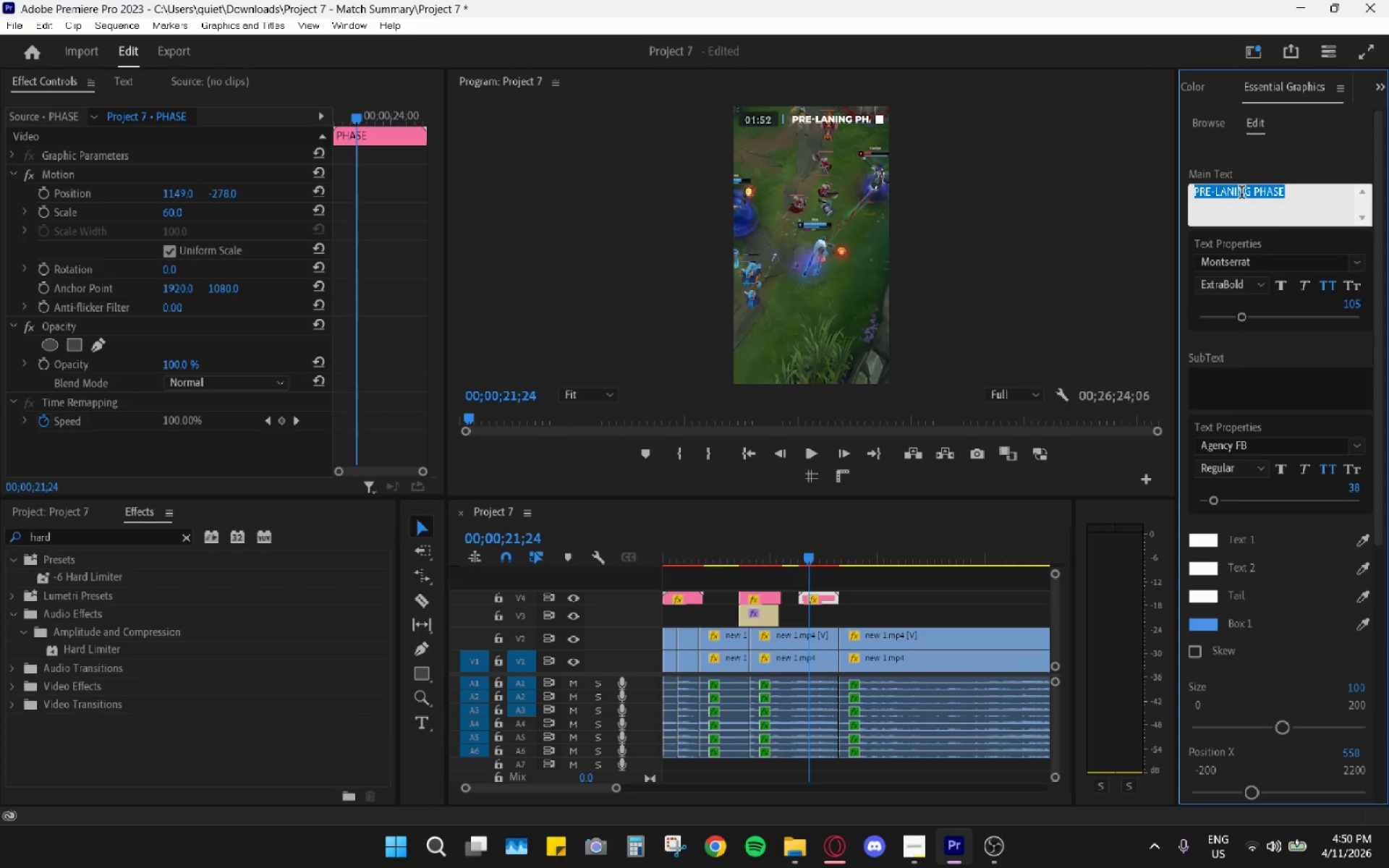 
type(FIRST BLOOD)
 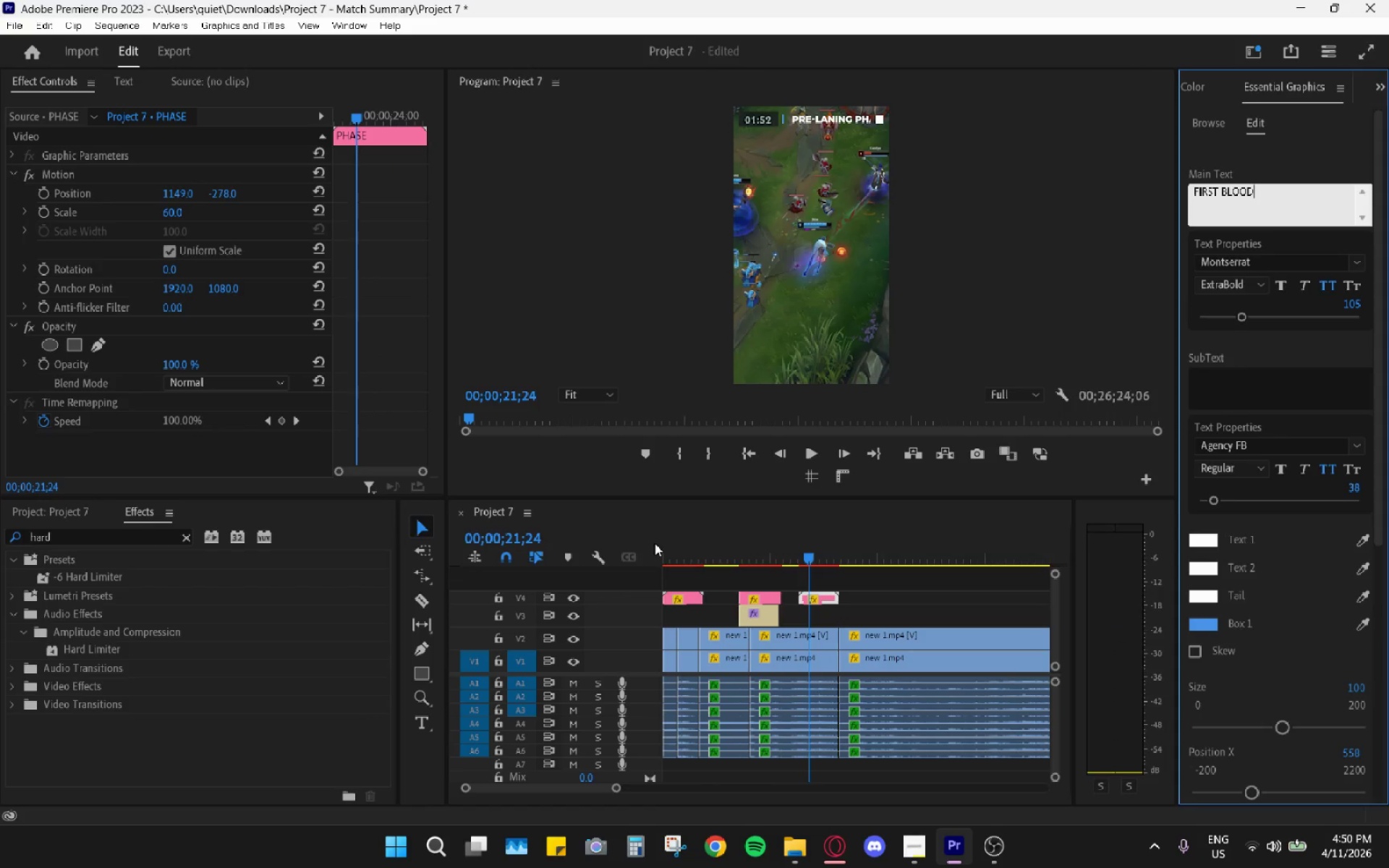 
left_click_drag(start_coordinate=[695, 553], to_coordinate=[653, 542])
 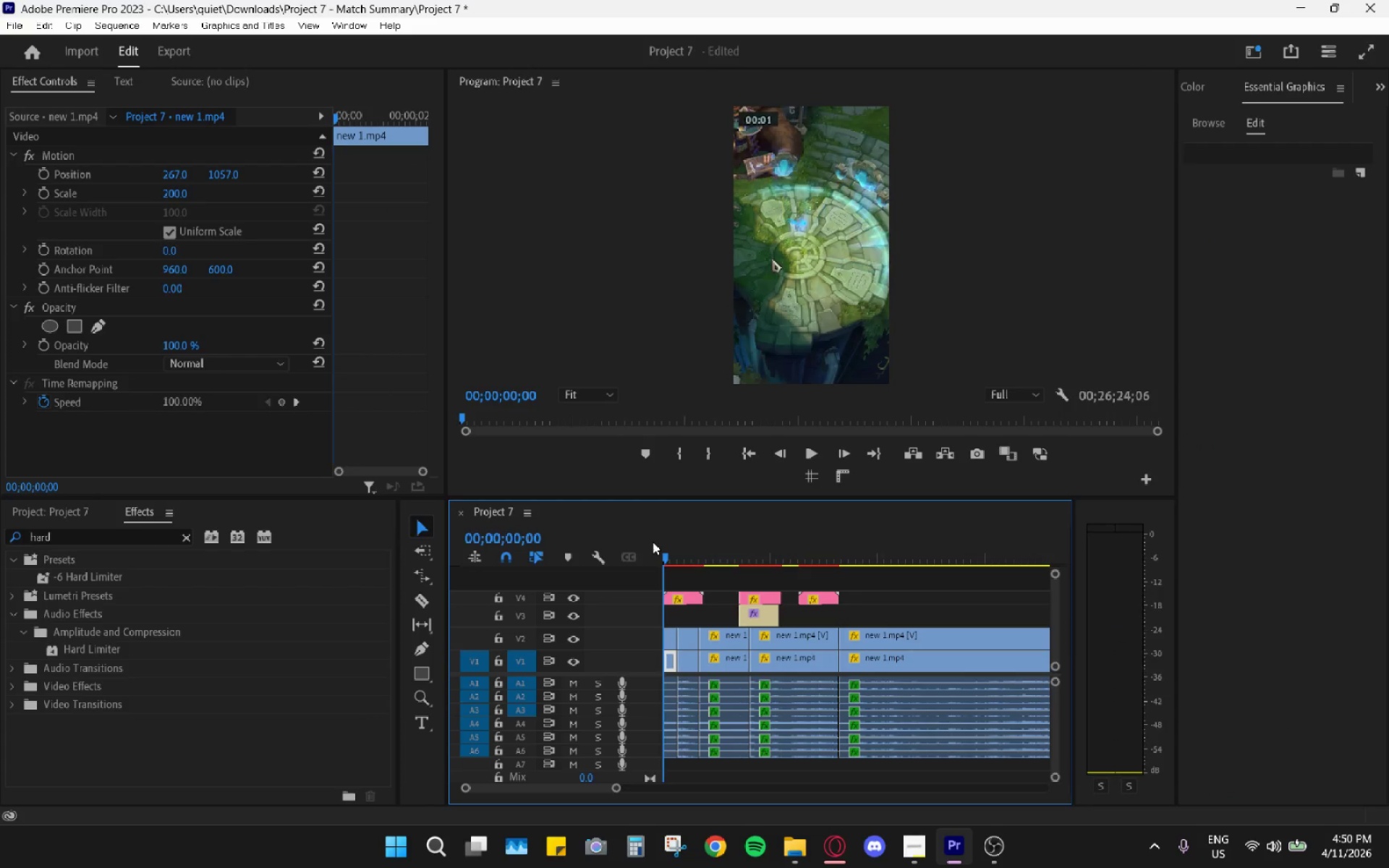 
key(Space)
 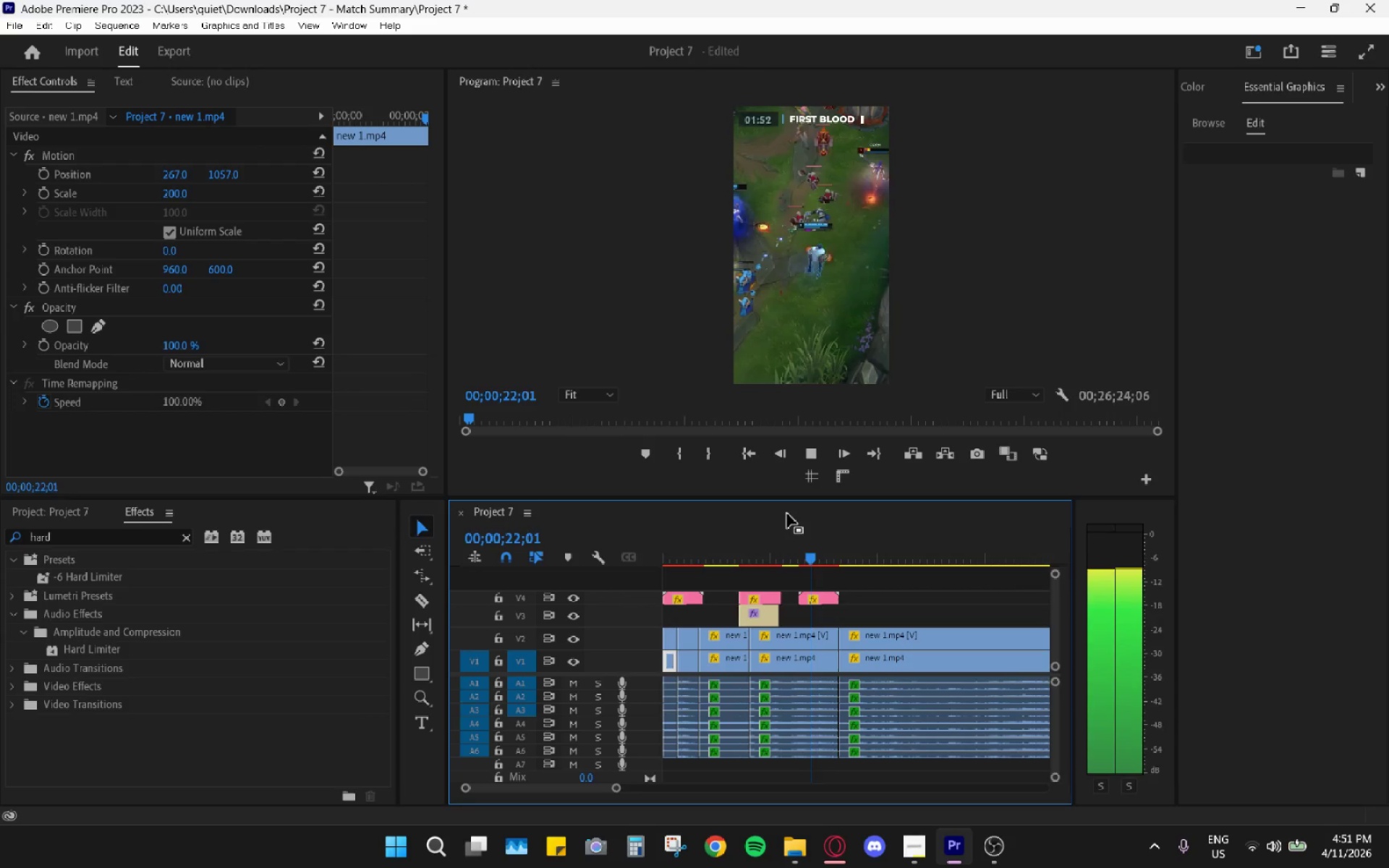 
wait(27.44)
 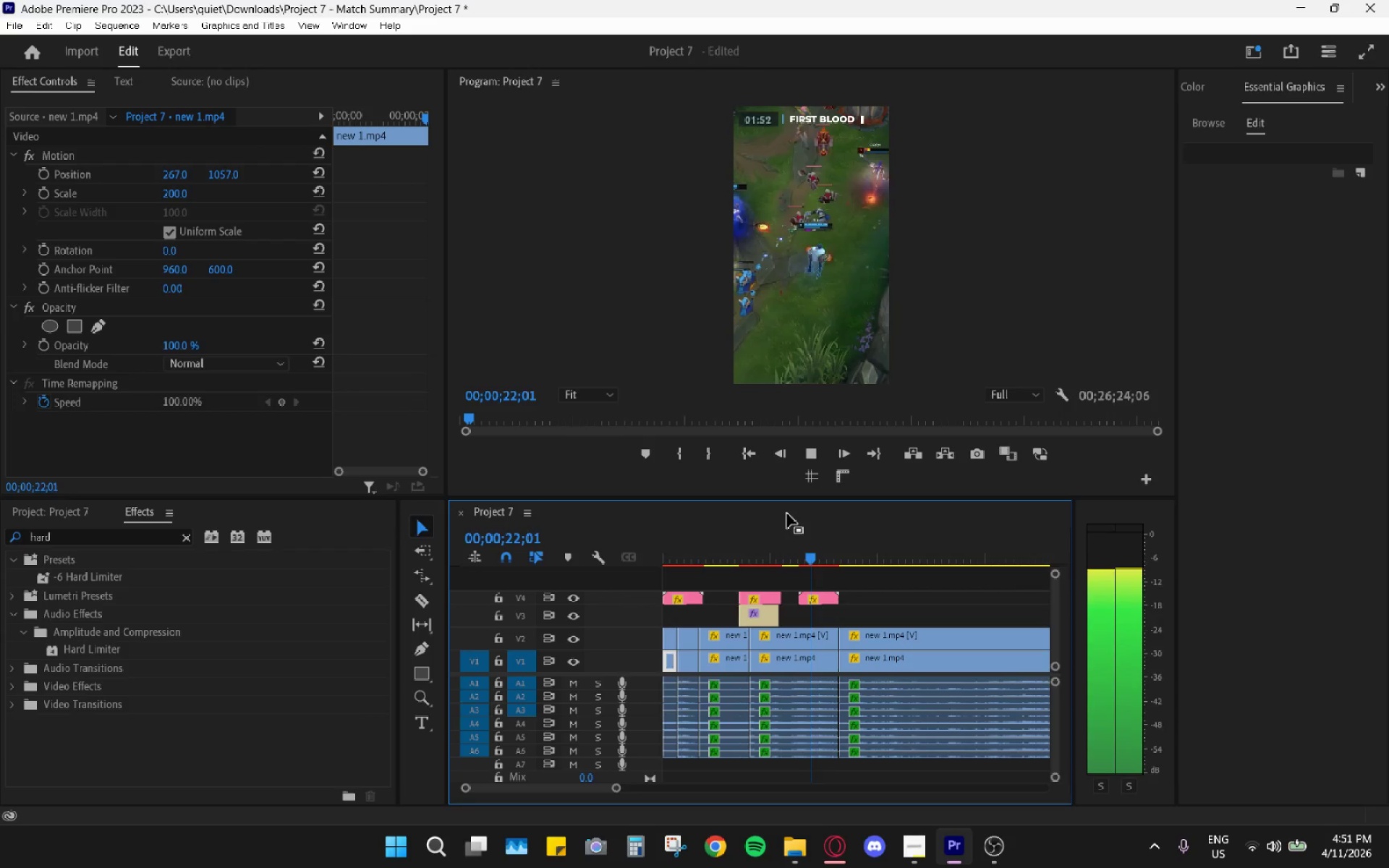 
left_click_drag(start_coordinate=[774, 540], to_coordinate=[751, 532])
 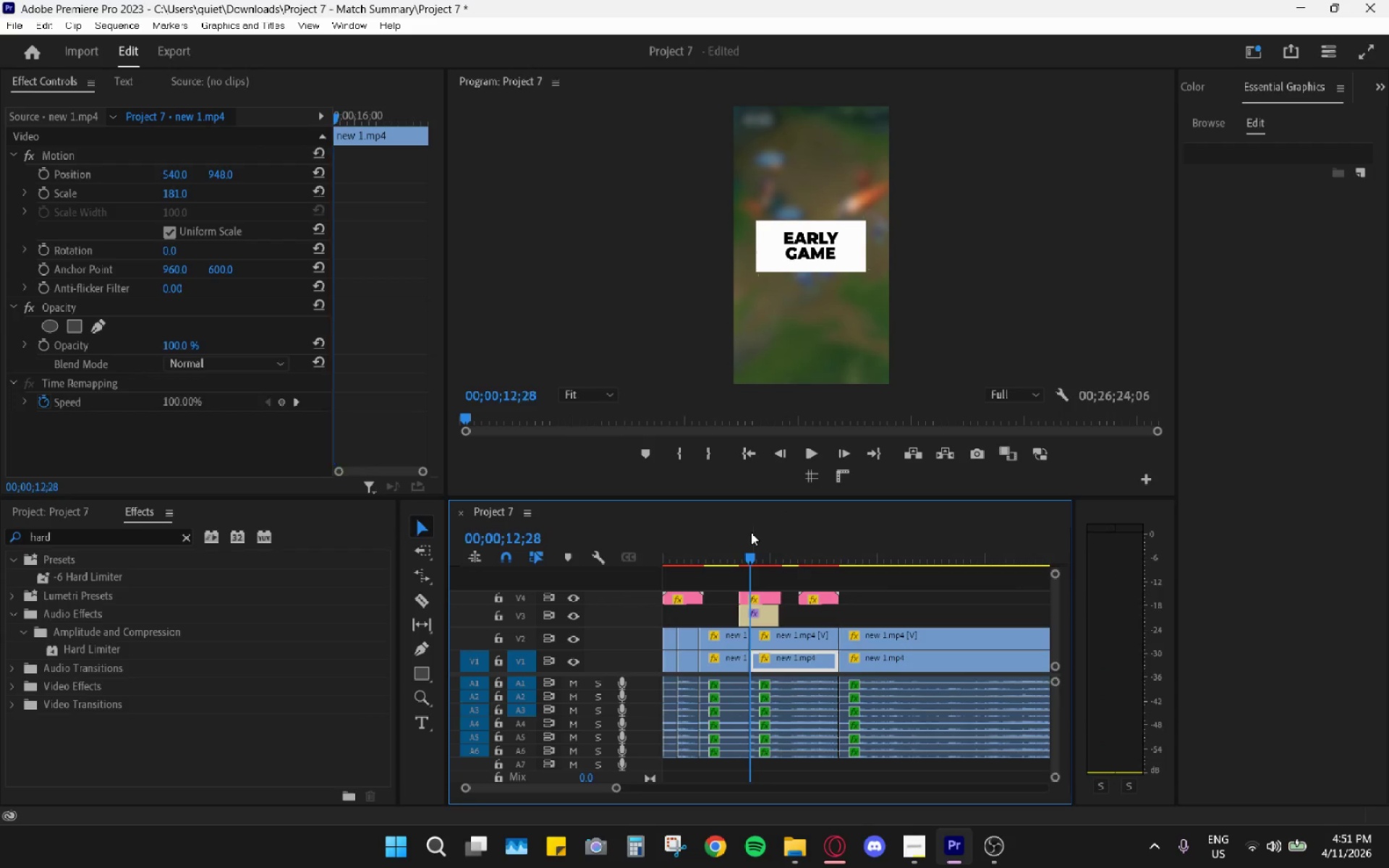 
key(Space)
 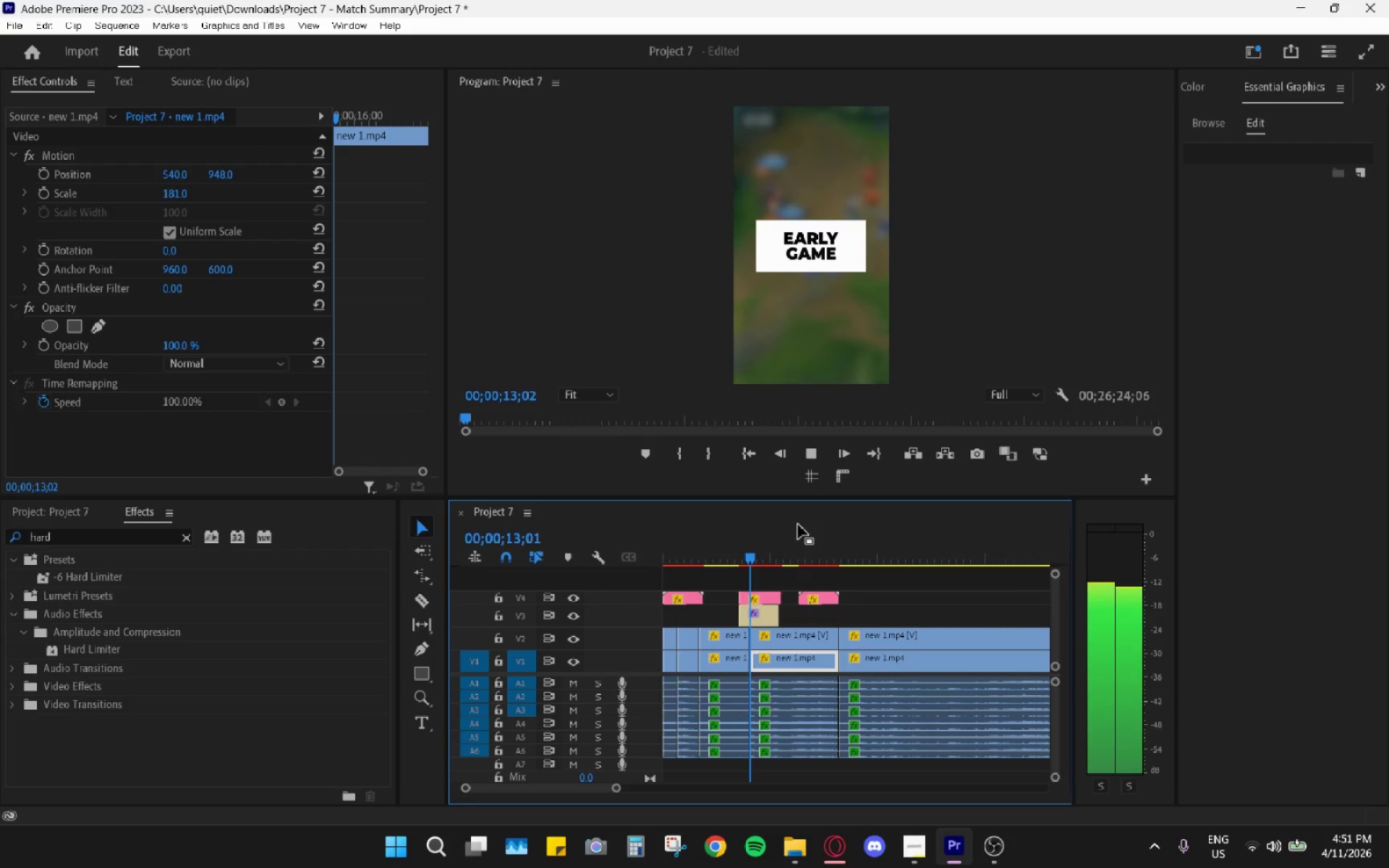 
left_click([804, 540])
 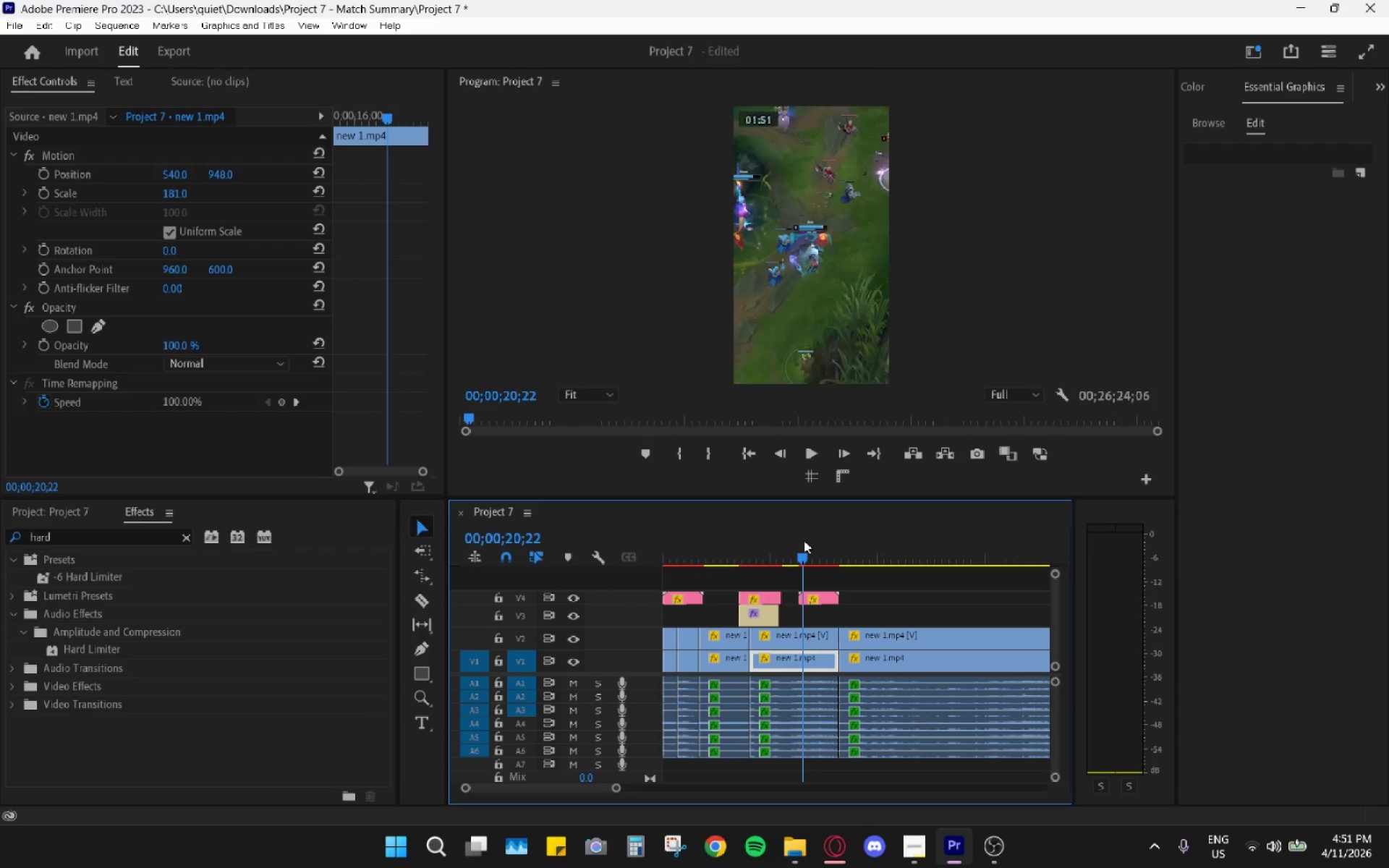 
key(Space)
 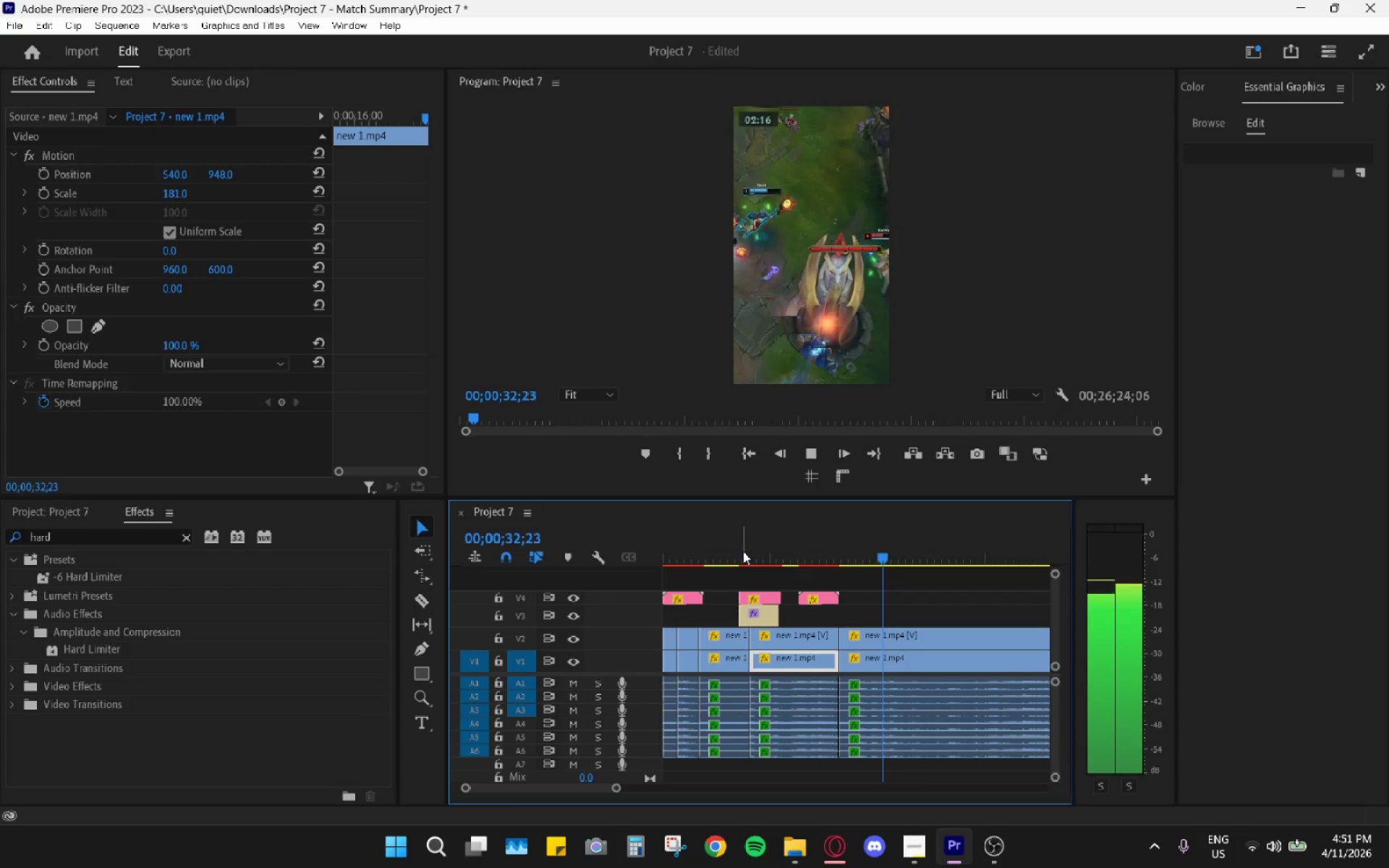 
wait(17.59)
 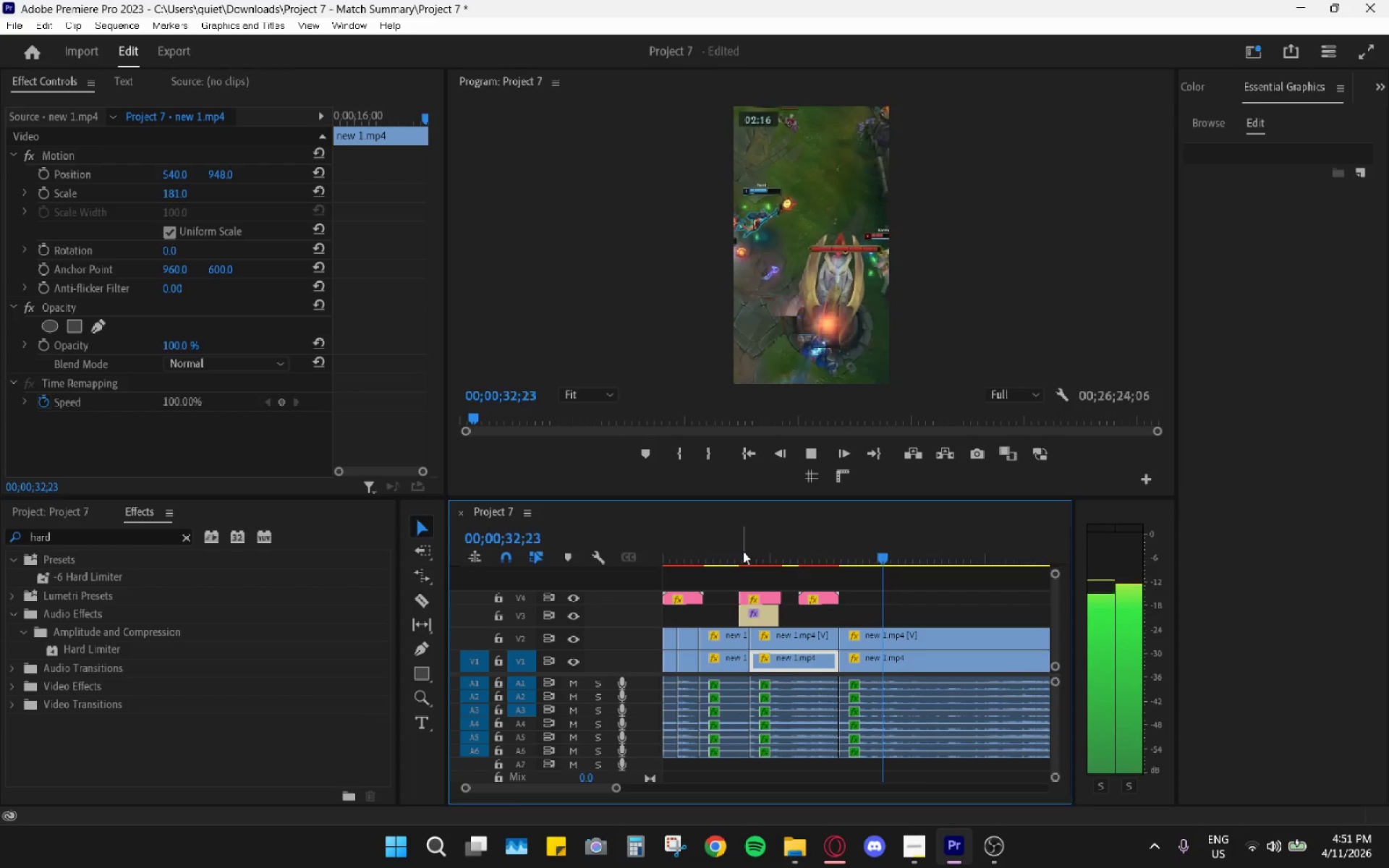 
key(Space)